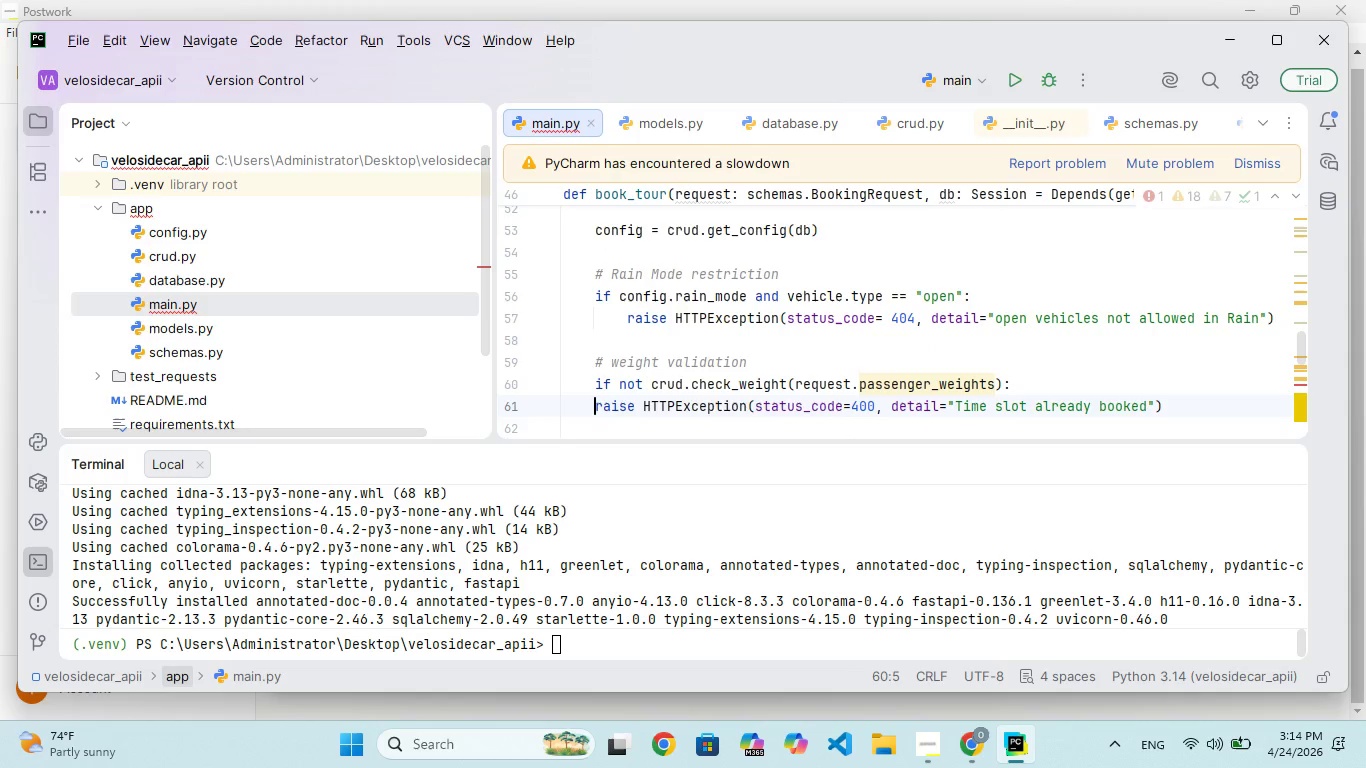 
key(ArrowDown)
 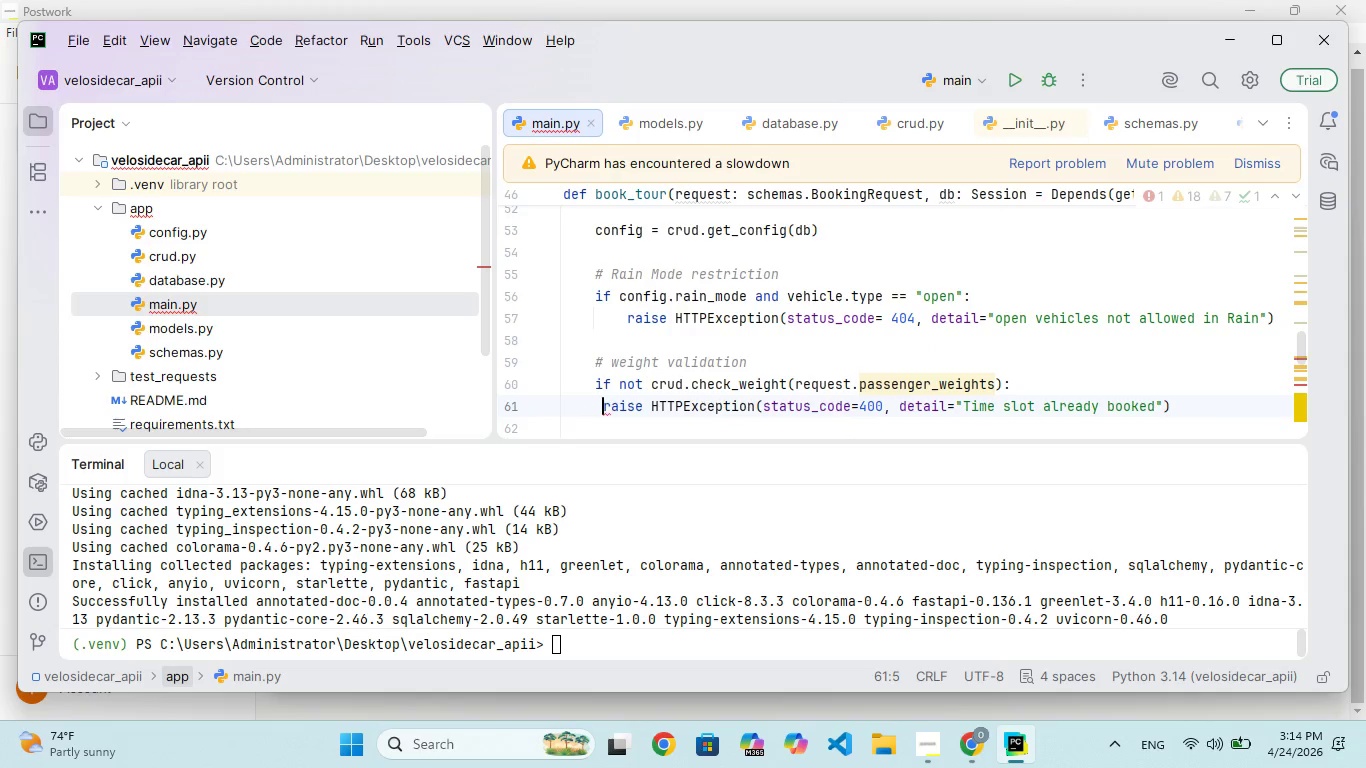 
key(Space)
 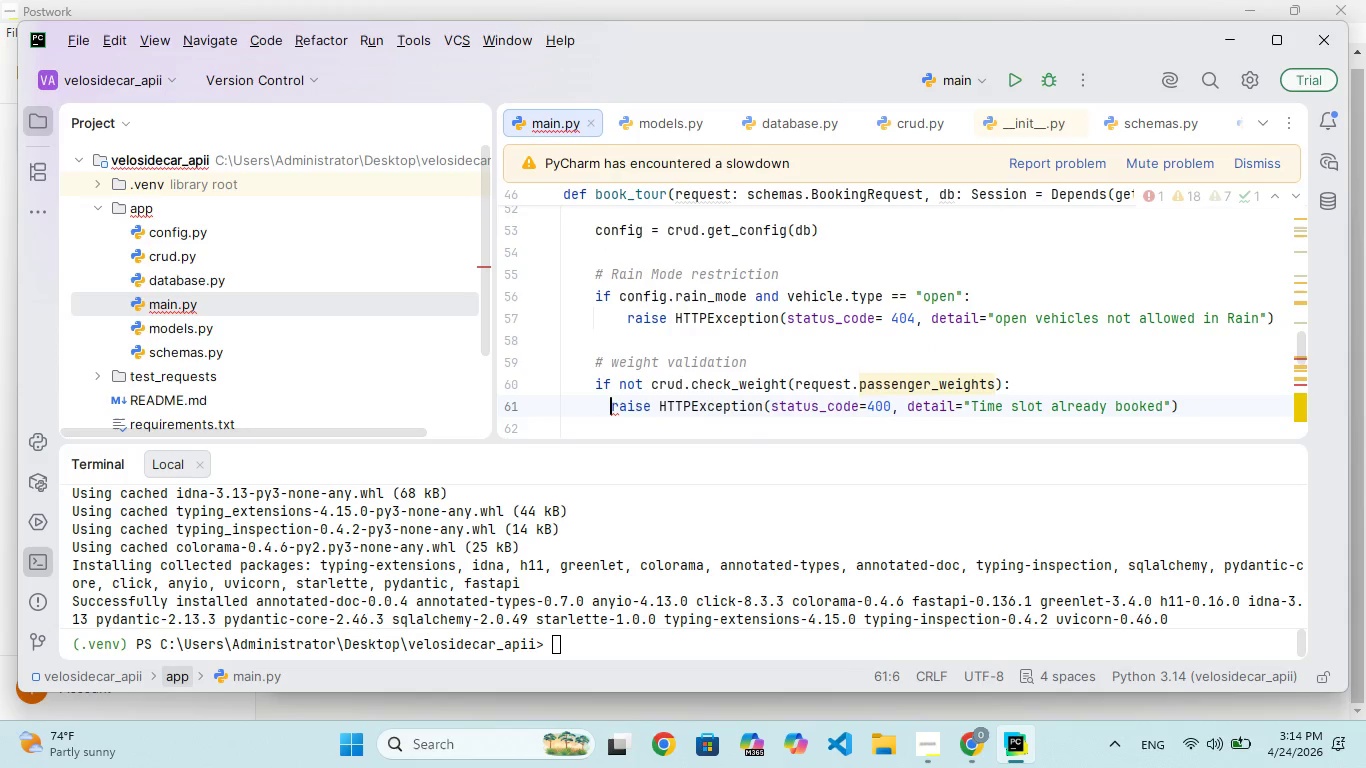 
key(Space)
 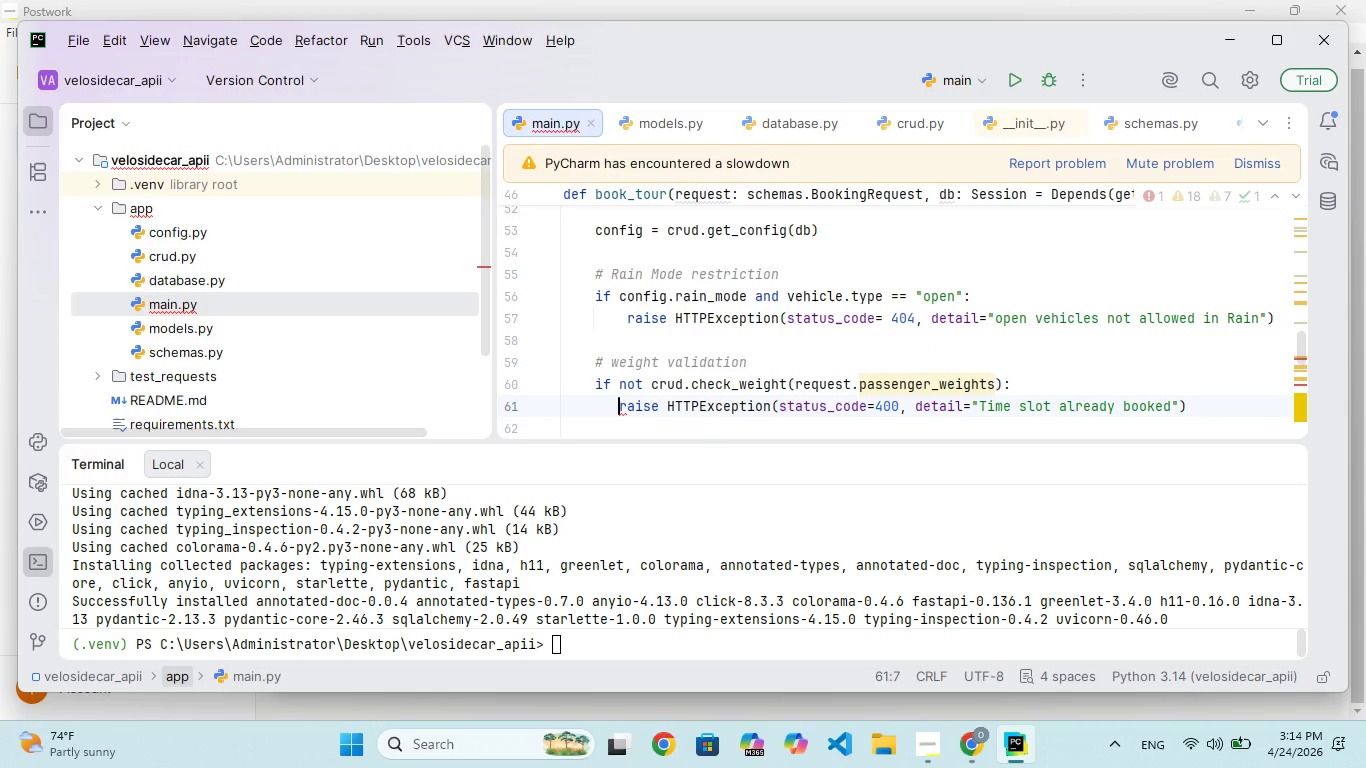 
key(Space)
 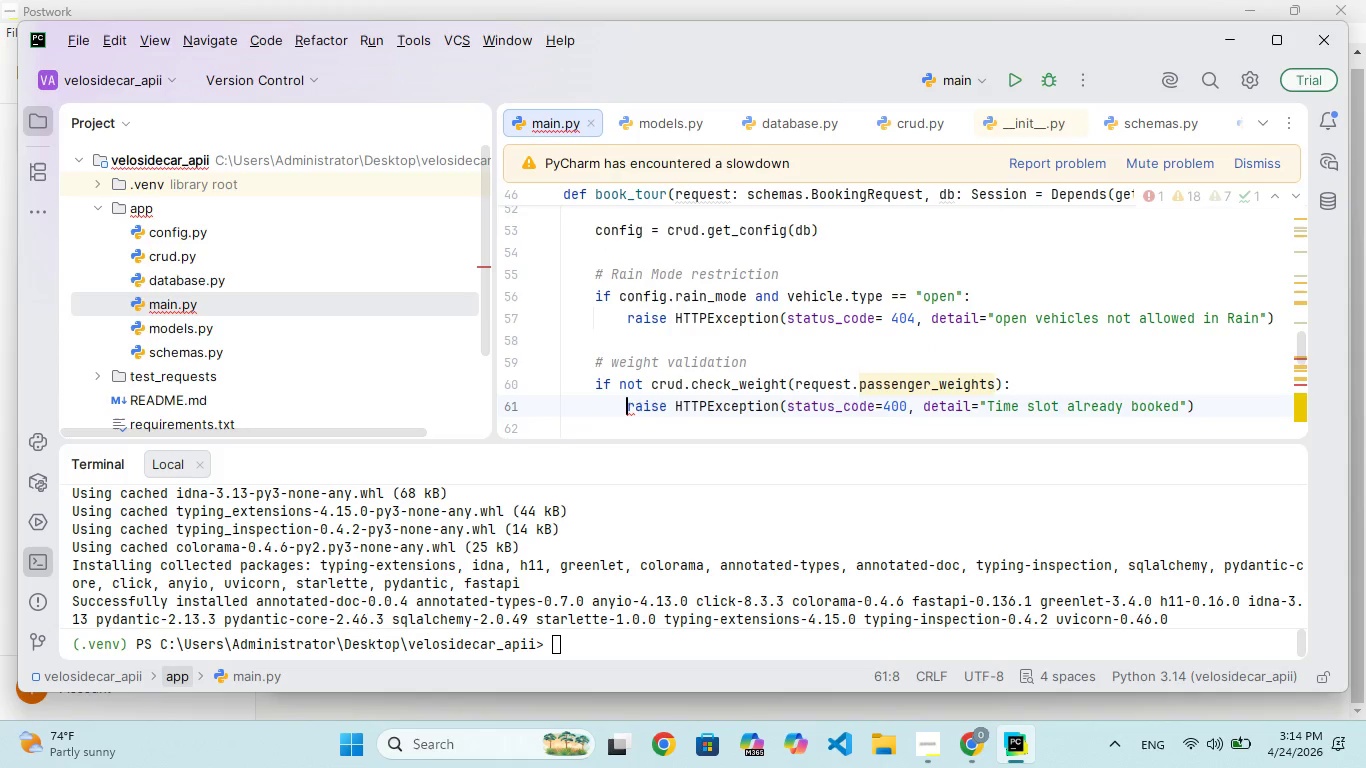 
key(Space)
 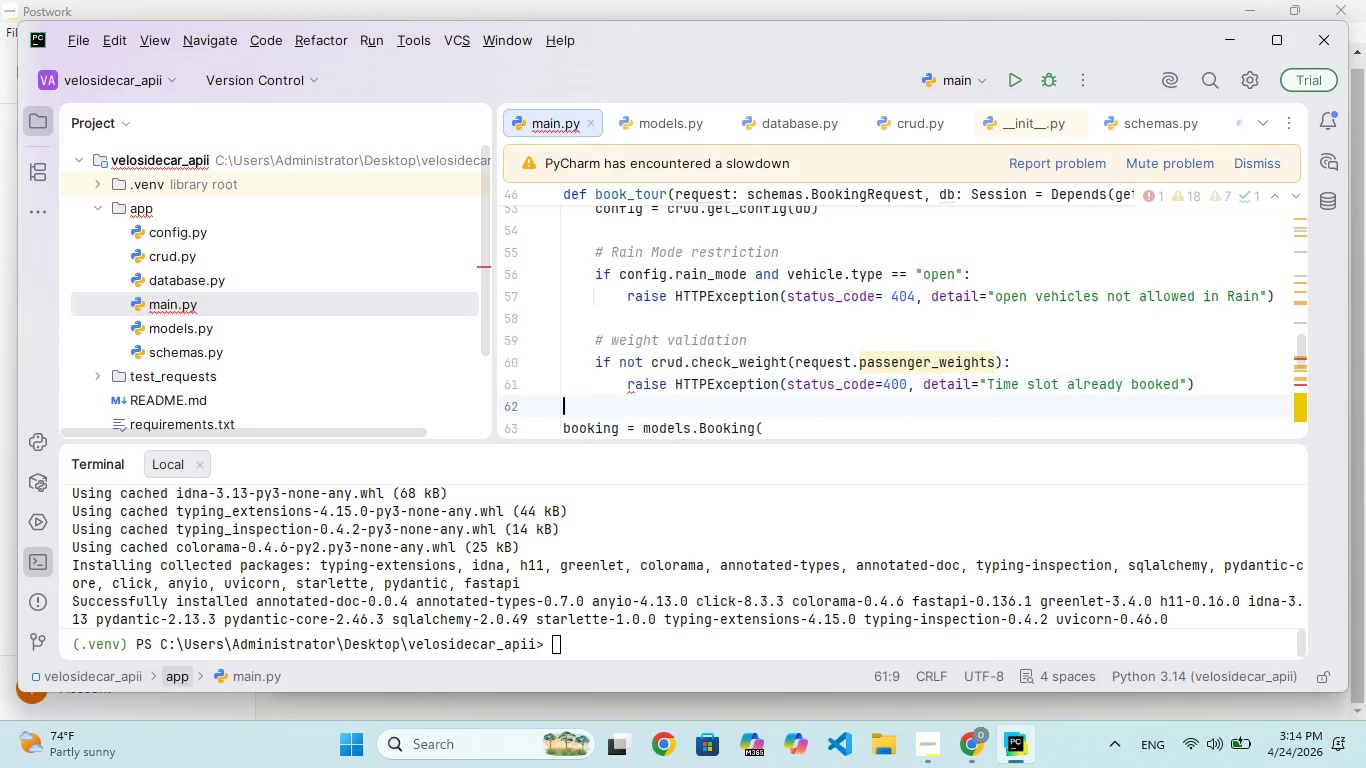 
key(ArrowDown)
 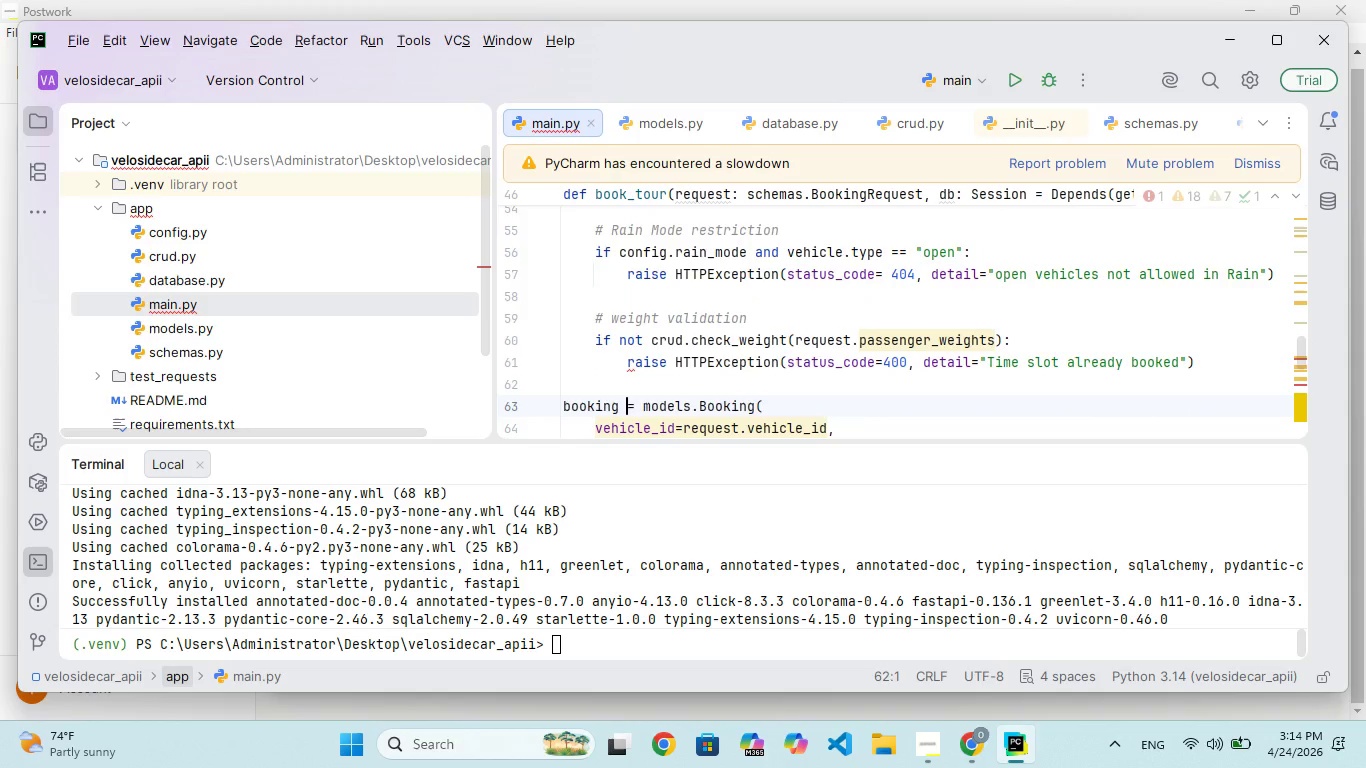 
key(ArrowDown)
 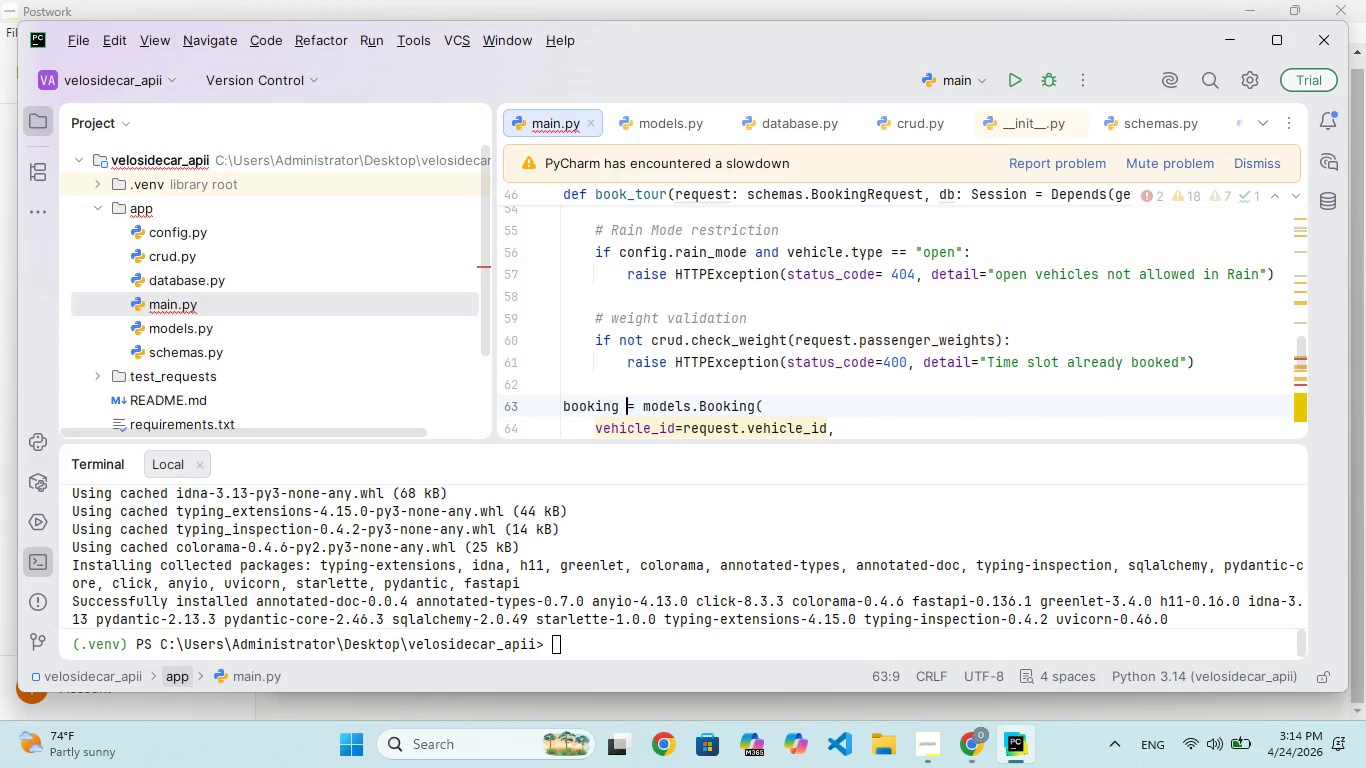 
hold_key(key=ArrowLeft, duration=0.7)
 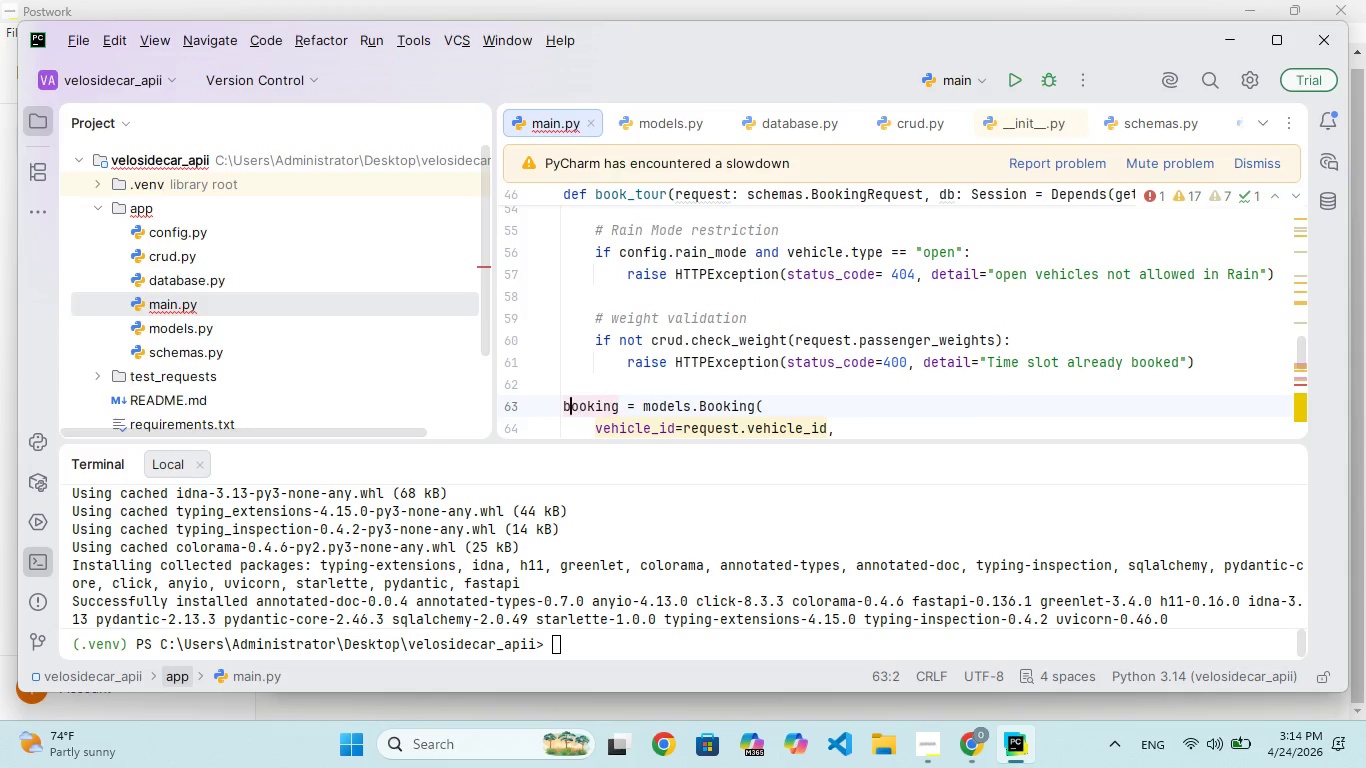 
key(ArrowLeft)
 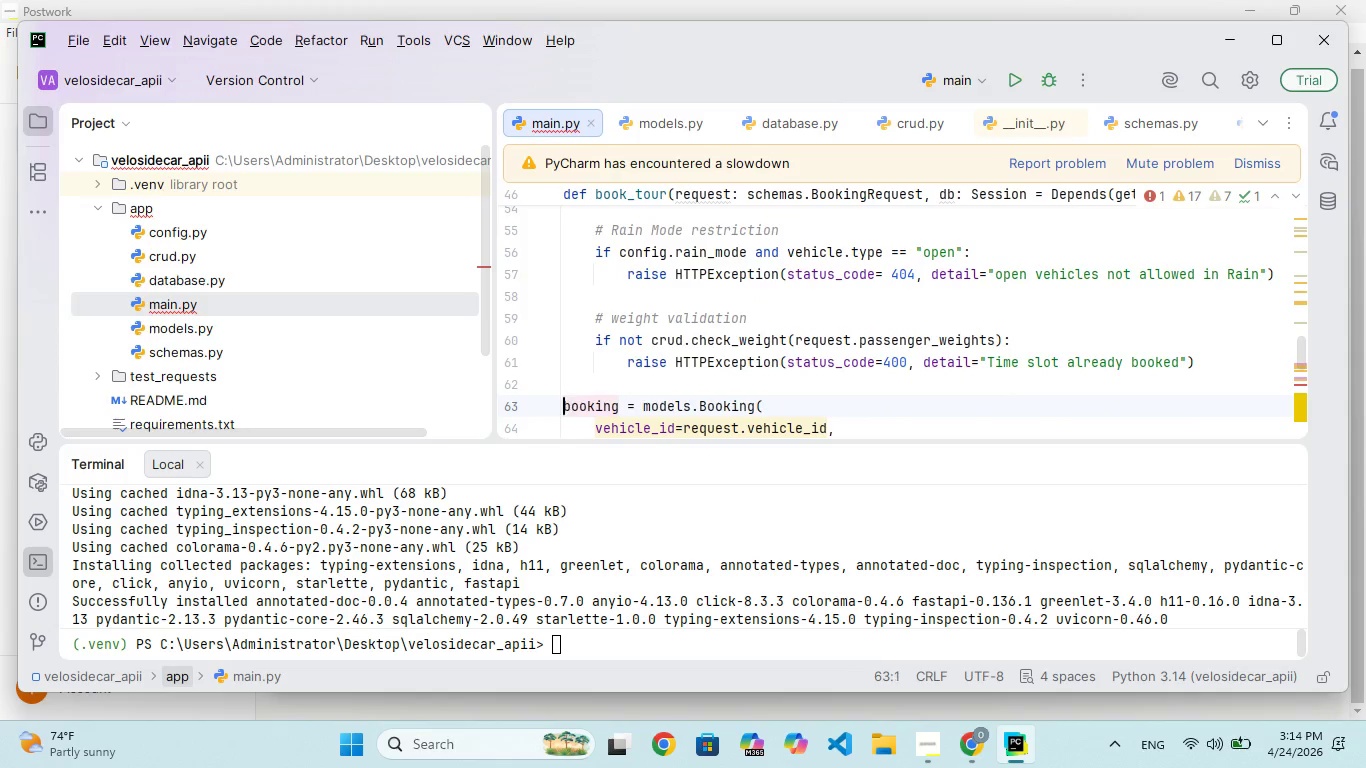 
key(ArrowLeft)
 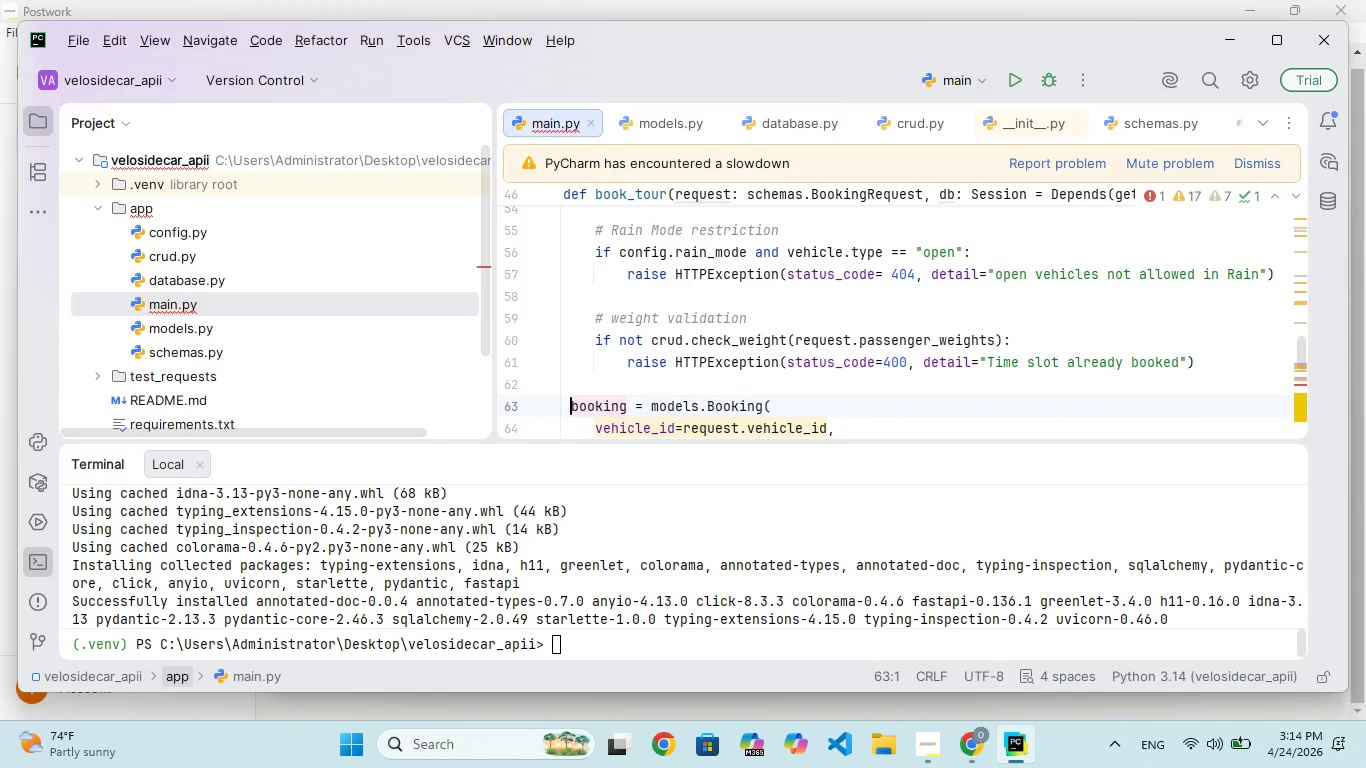 
key(Space)
 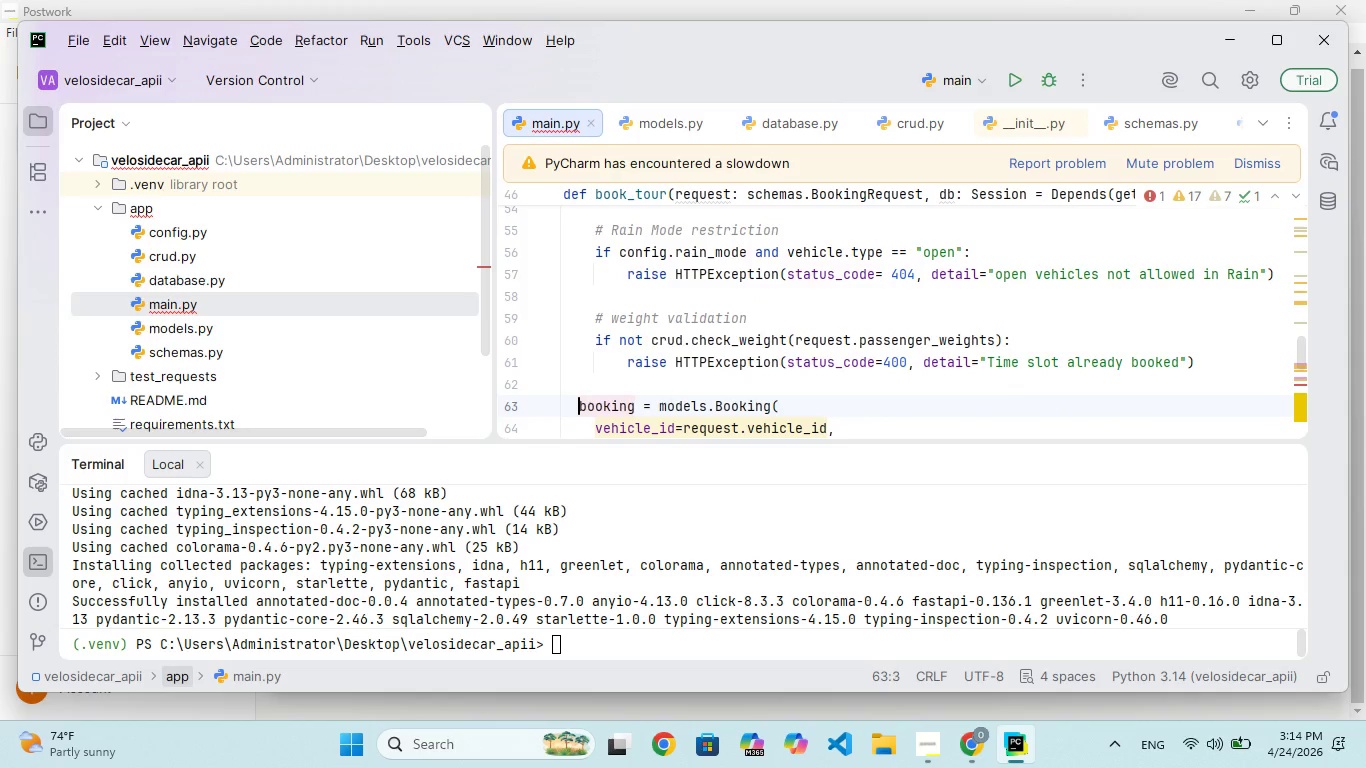 
key(Space)
 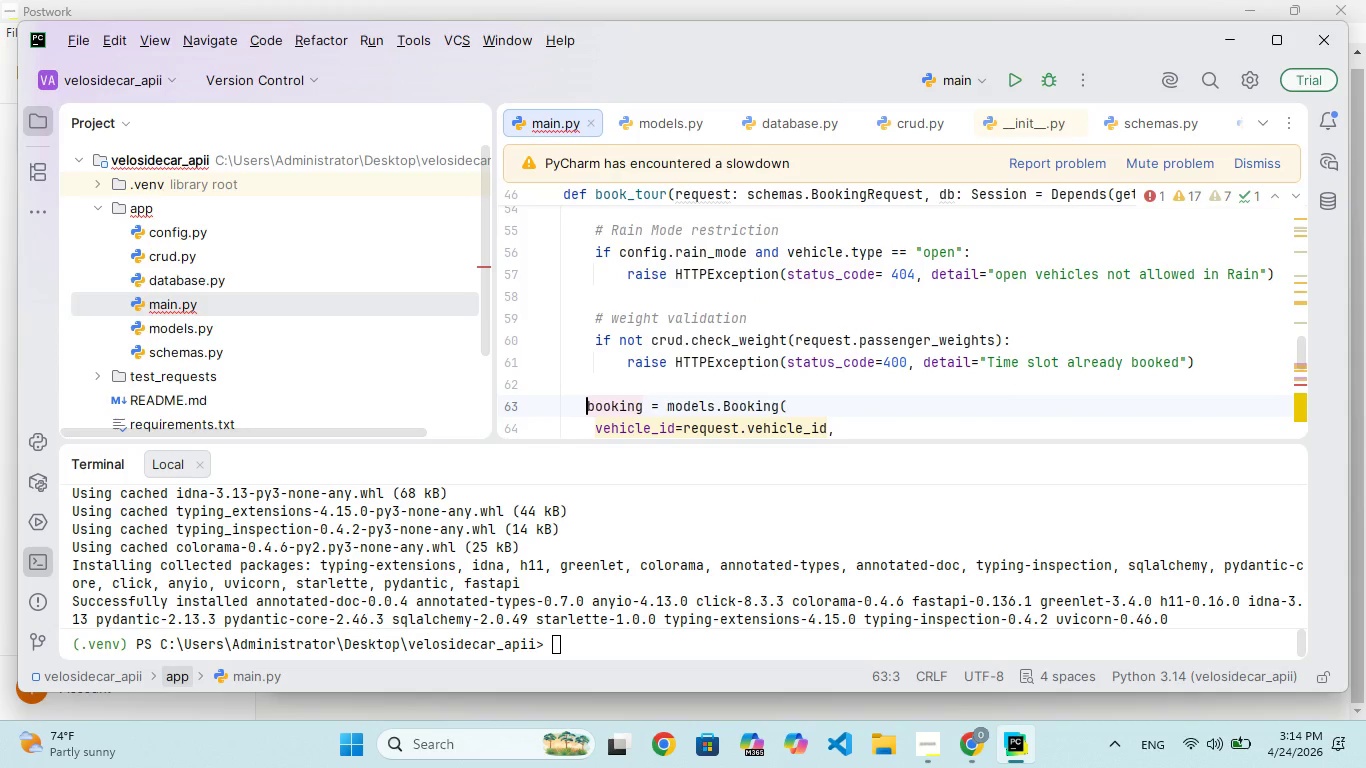 
key(Space)
 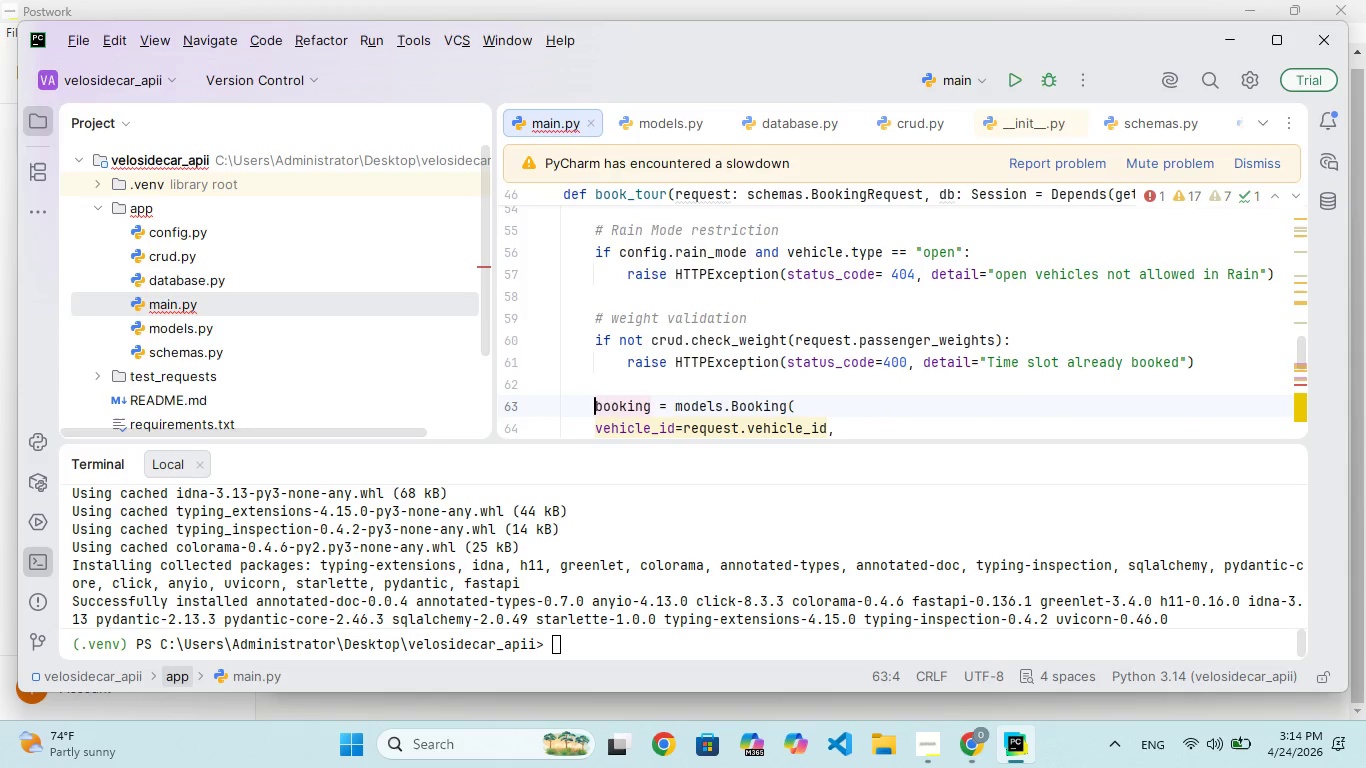 
key(Space)
 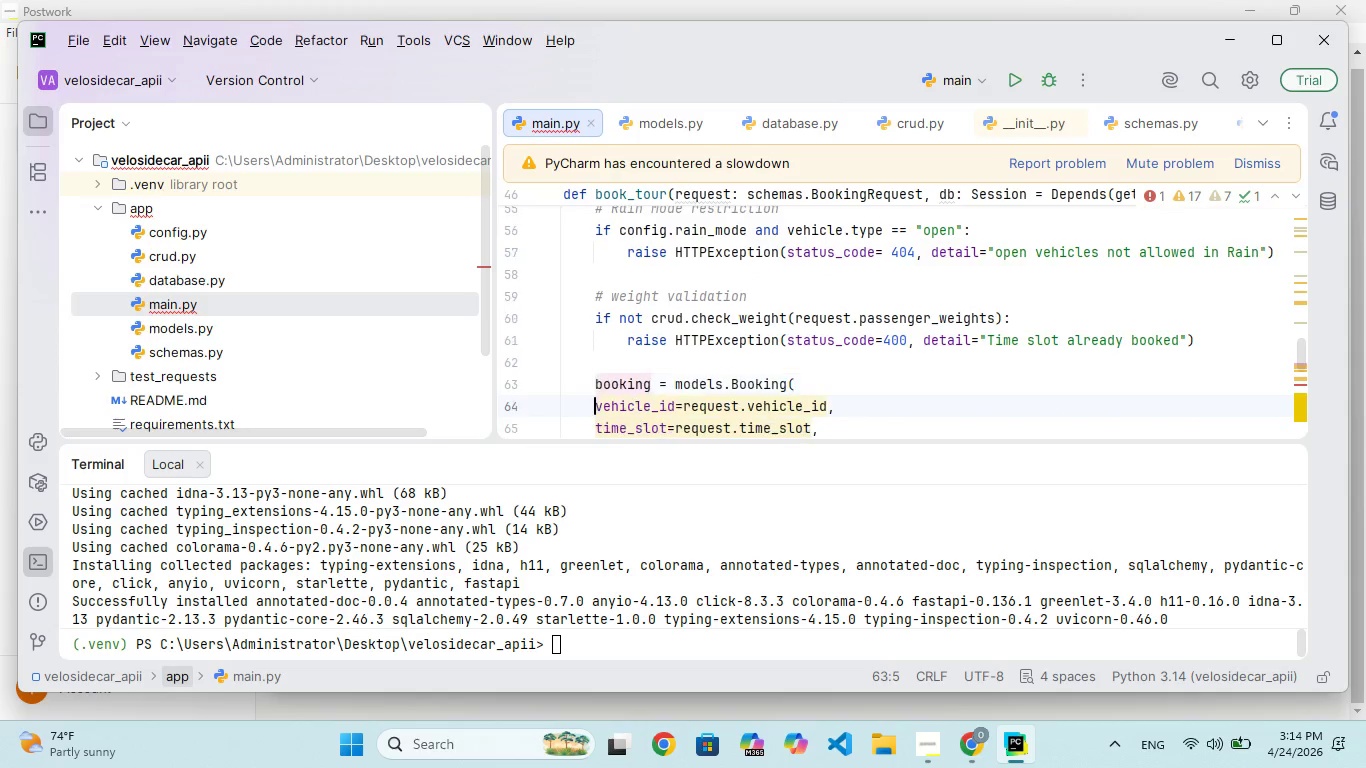 
key(ArrowDown)
 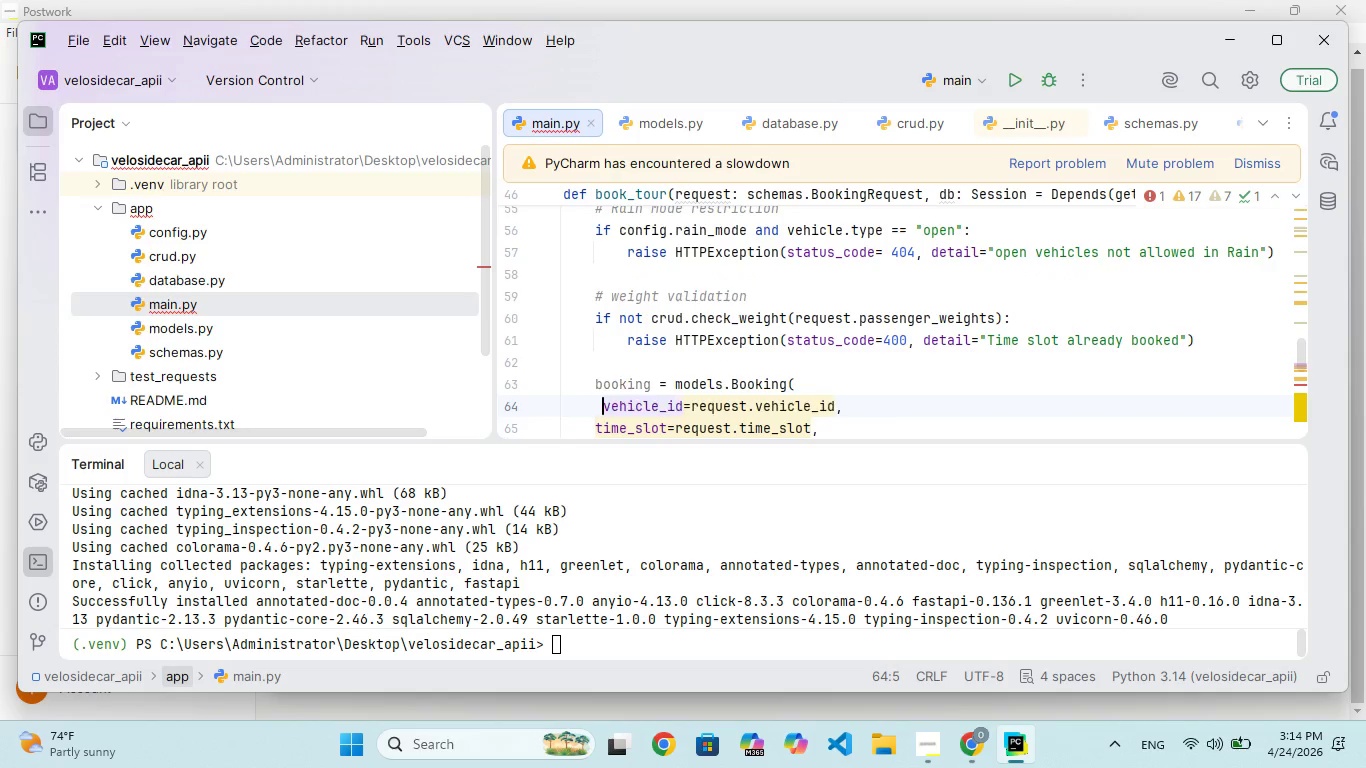 
key(Space)
 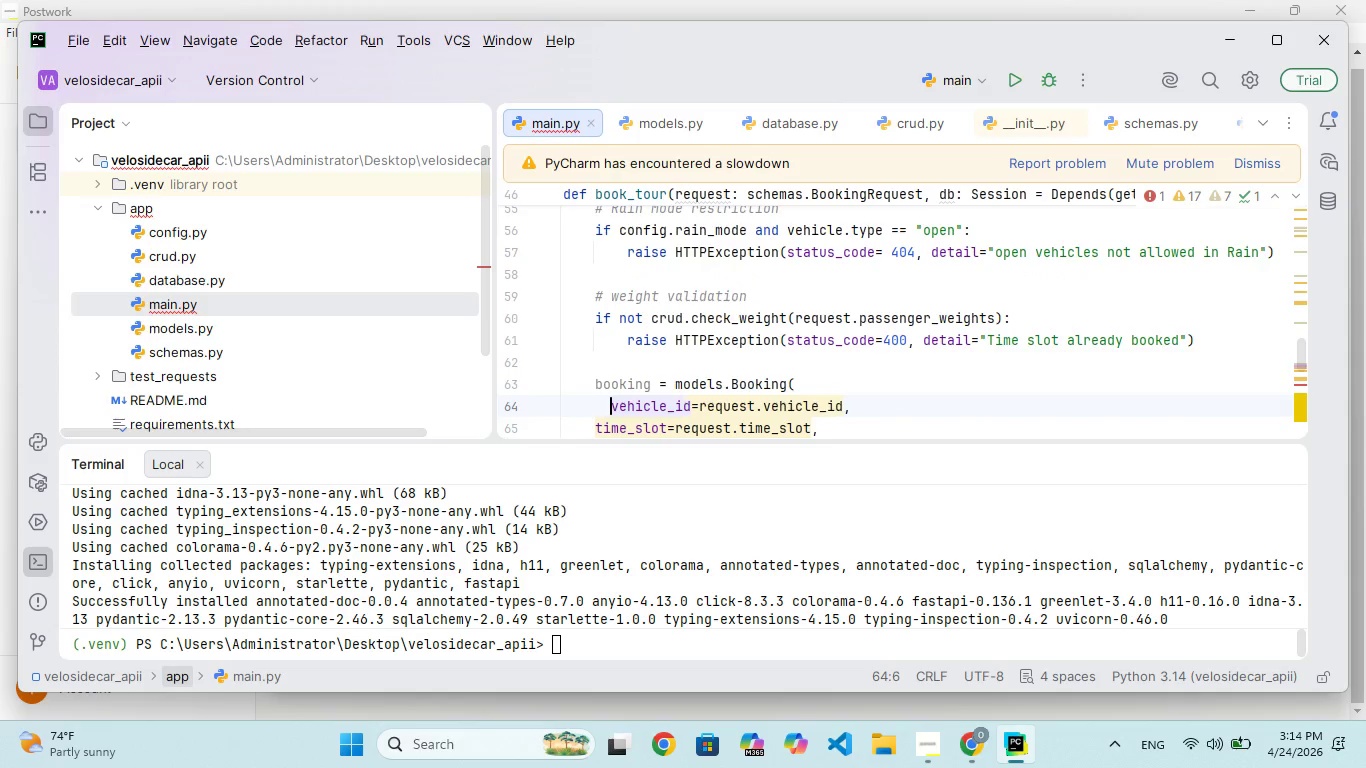 
key(Space)
 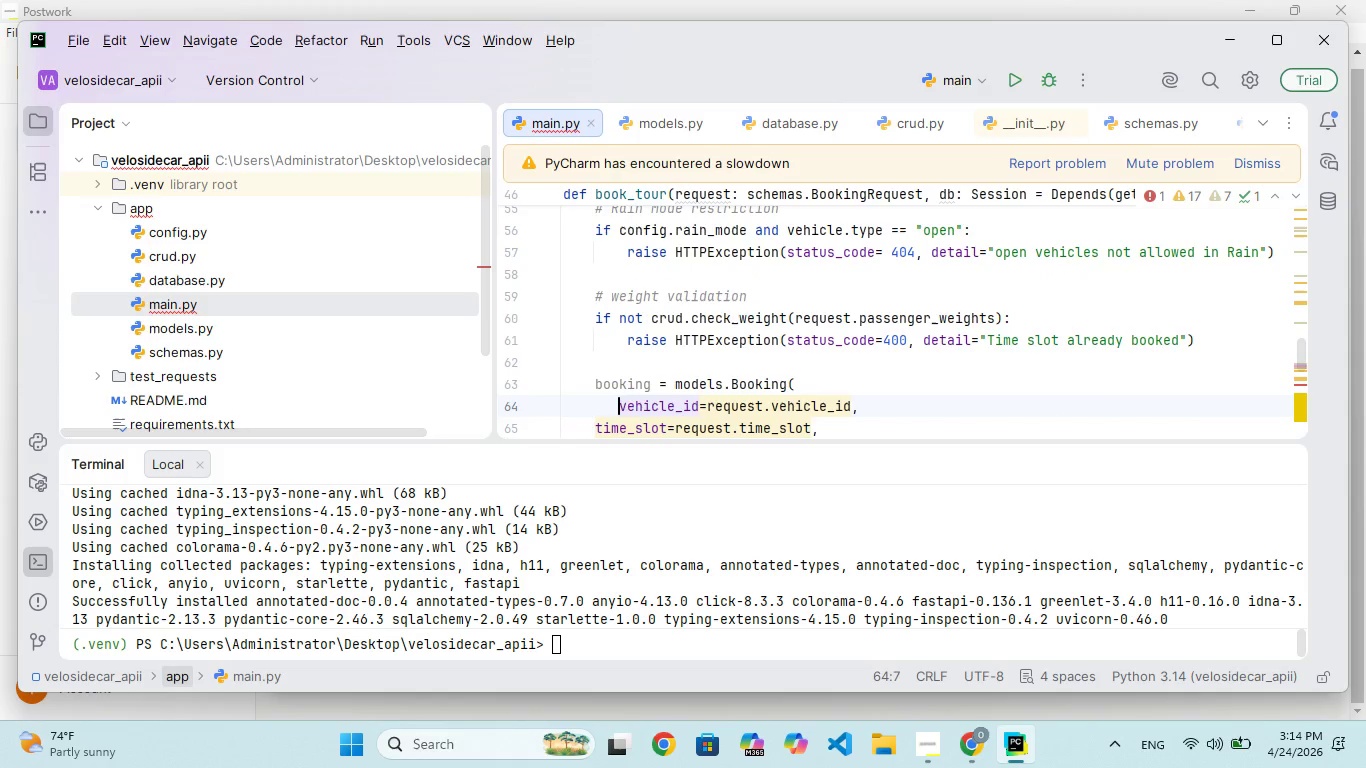 
key(Space)
 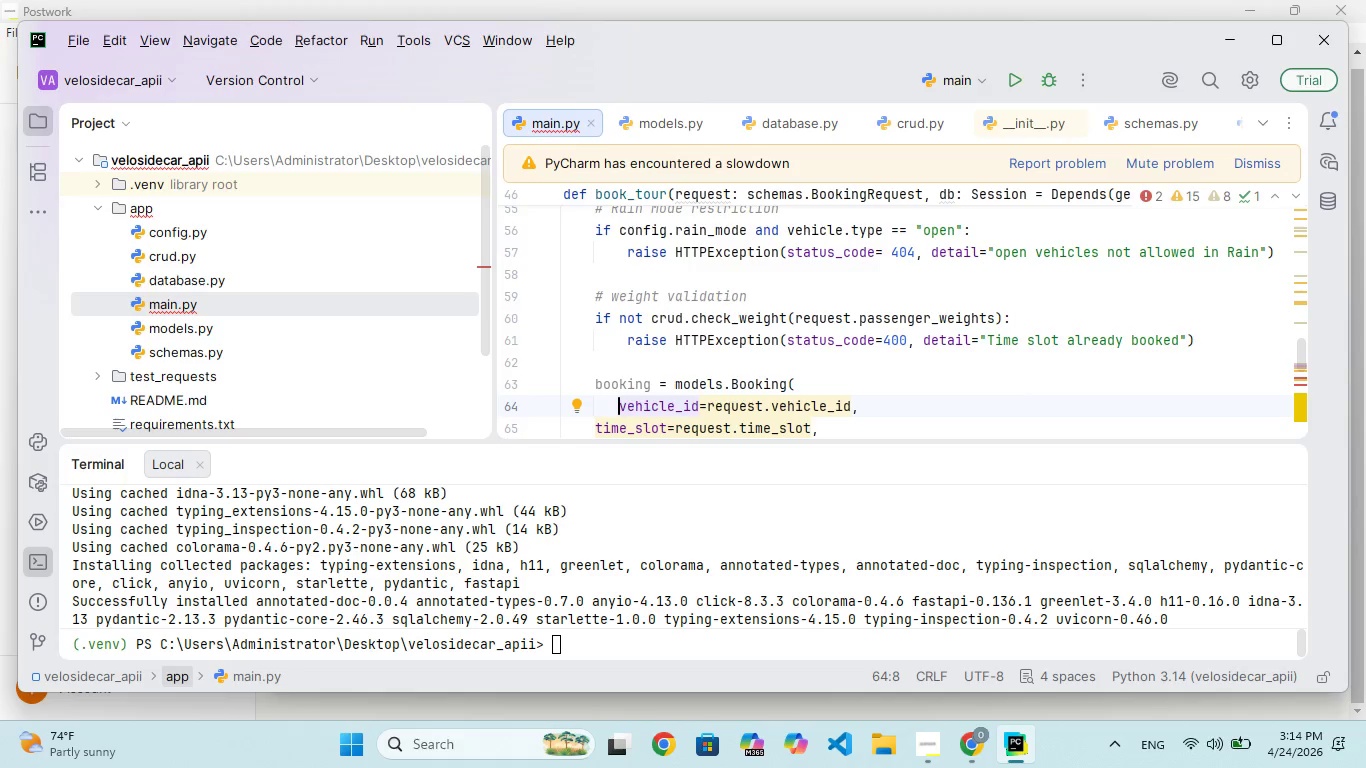 
key(Backspace)
 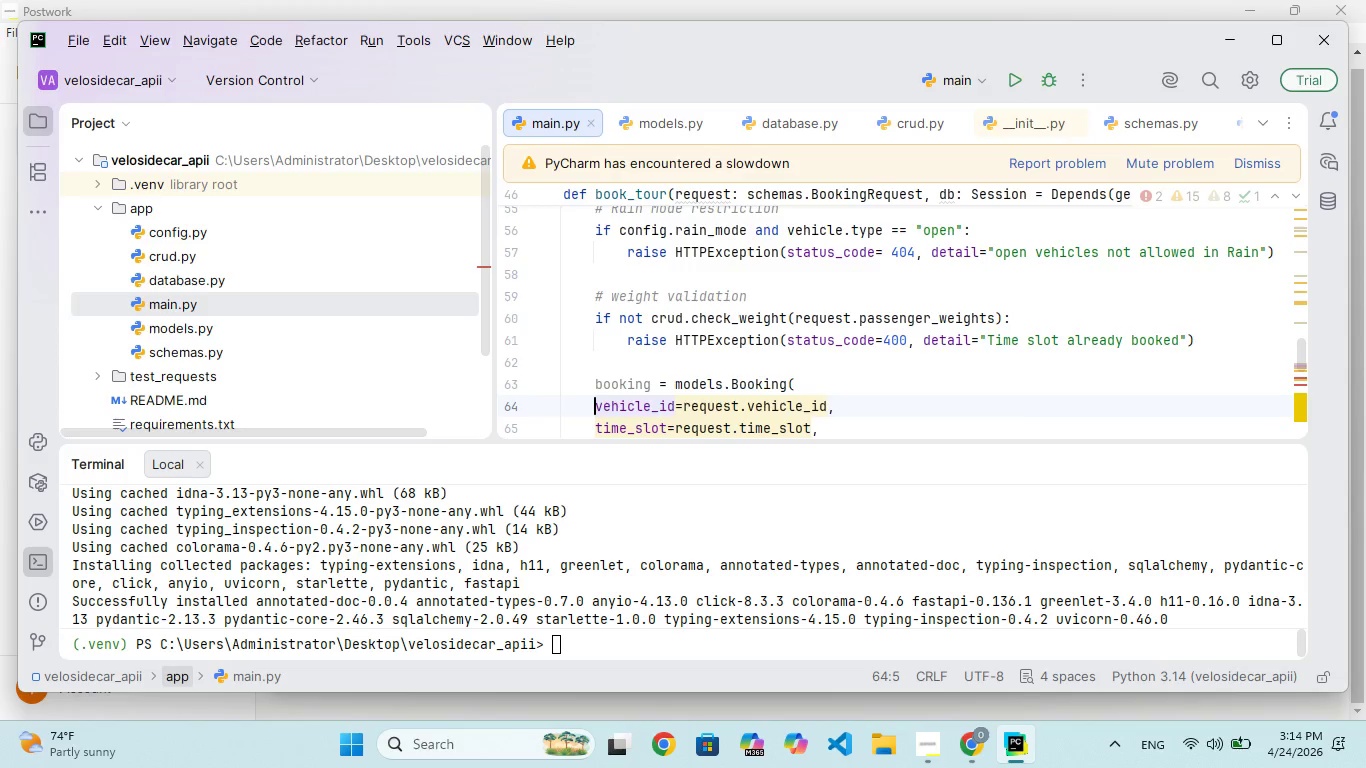 
key(Space)
 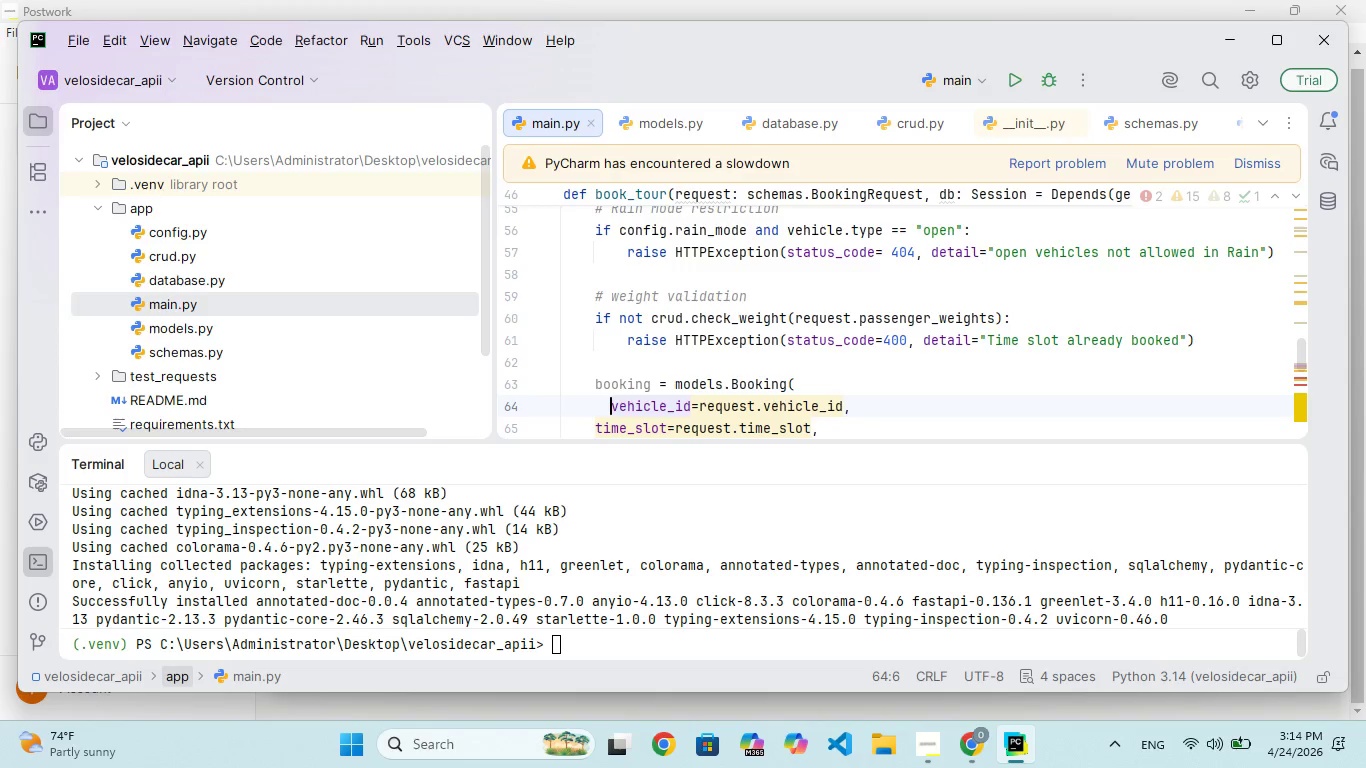 
key(Space)
 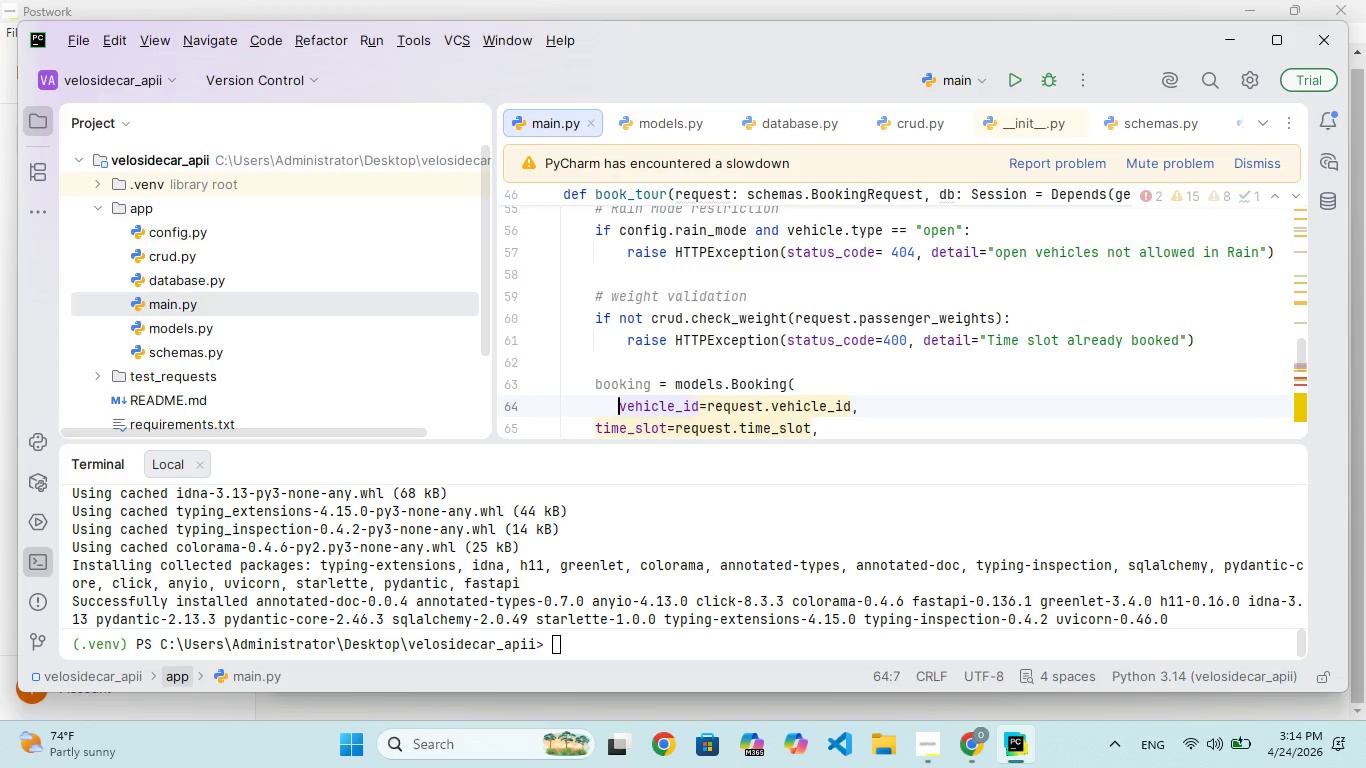 
key(Space)
 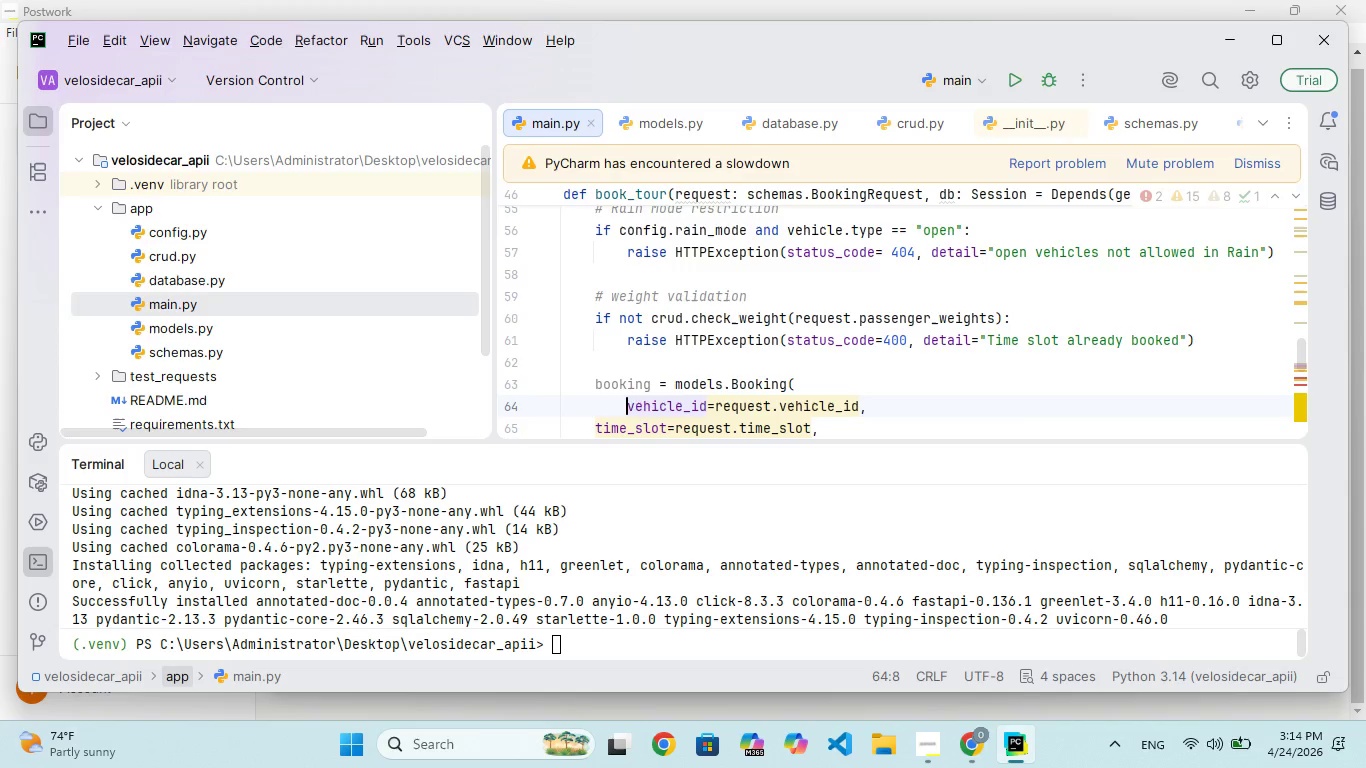 
key(Space)
 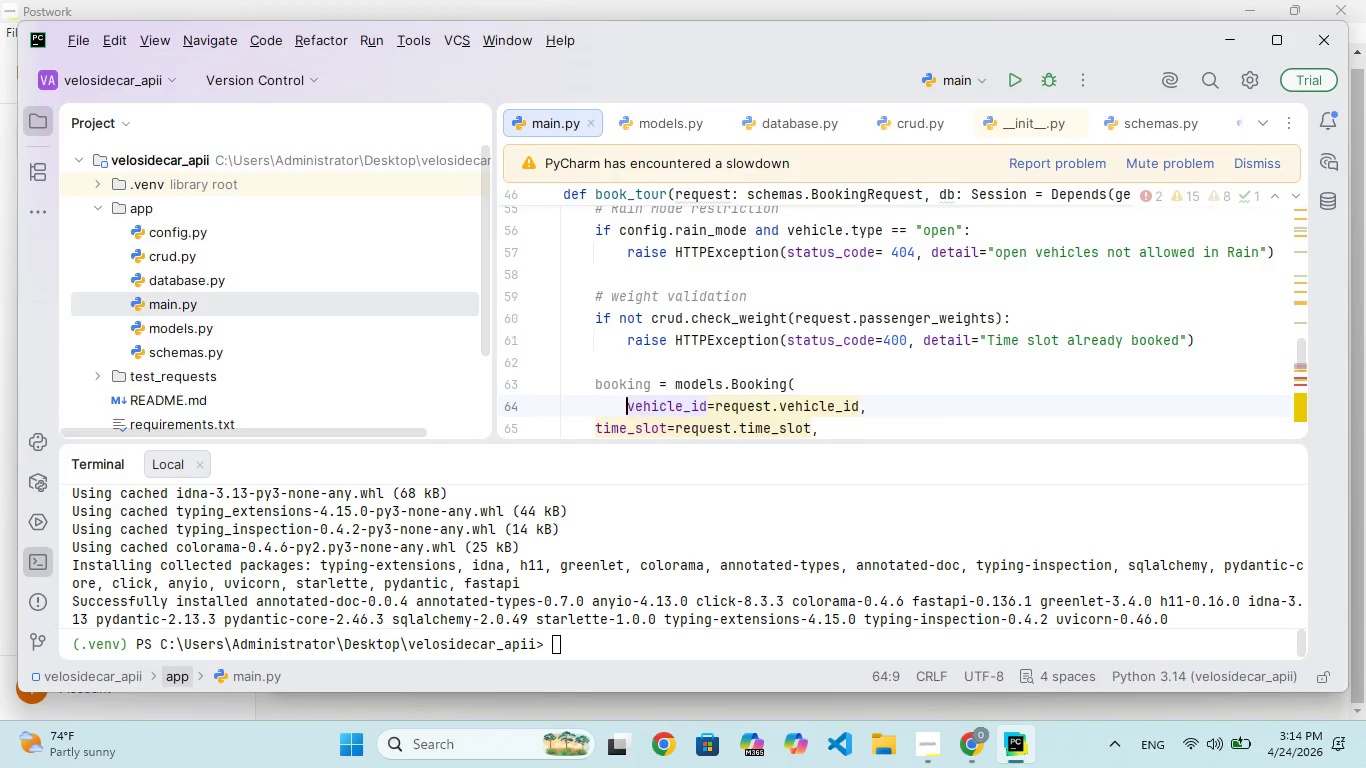 
key(ArrowDown)
 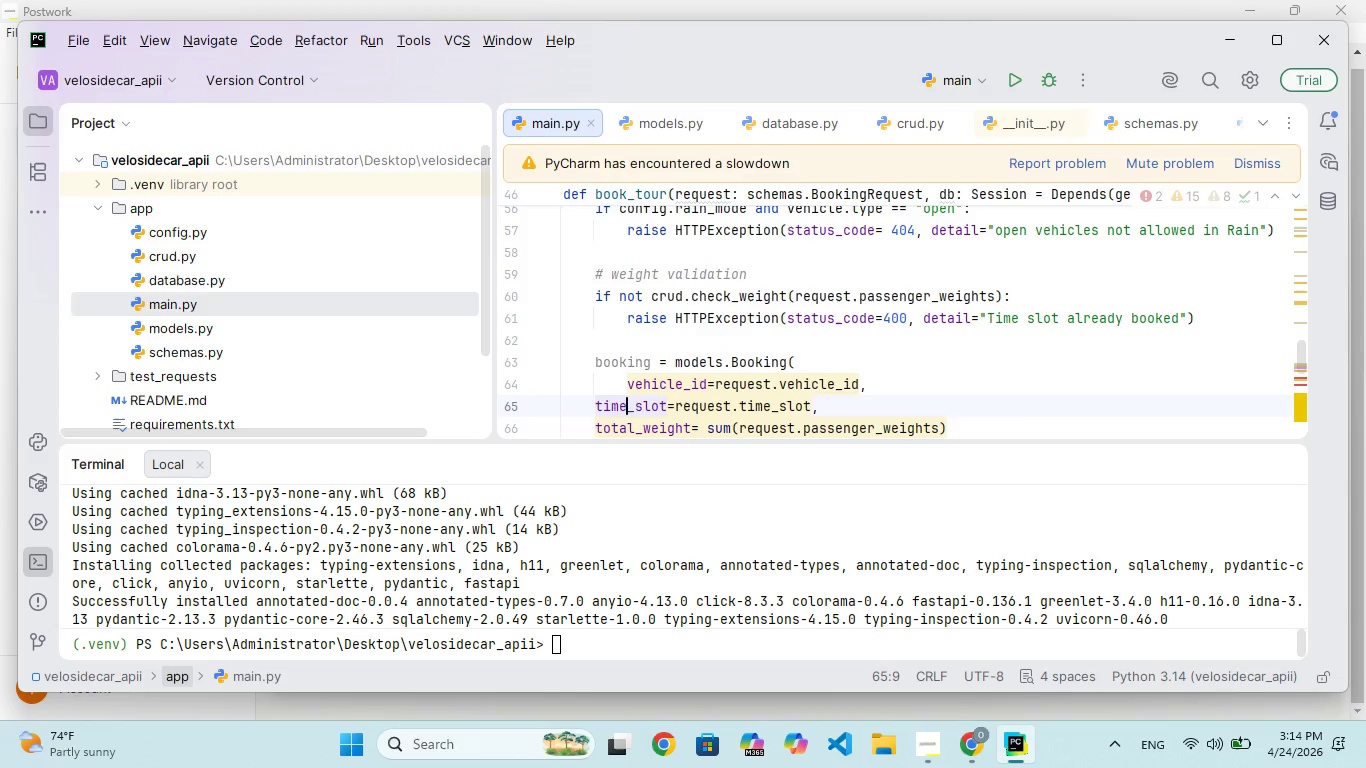 
key(ArrowLeft)
 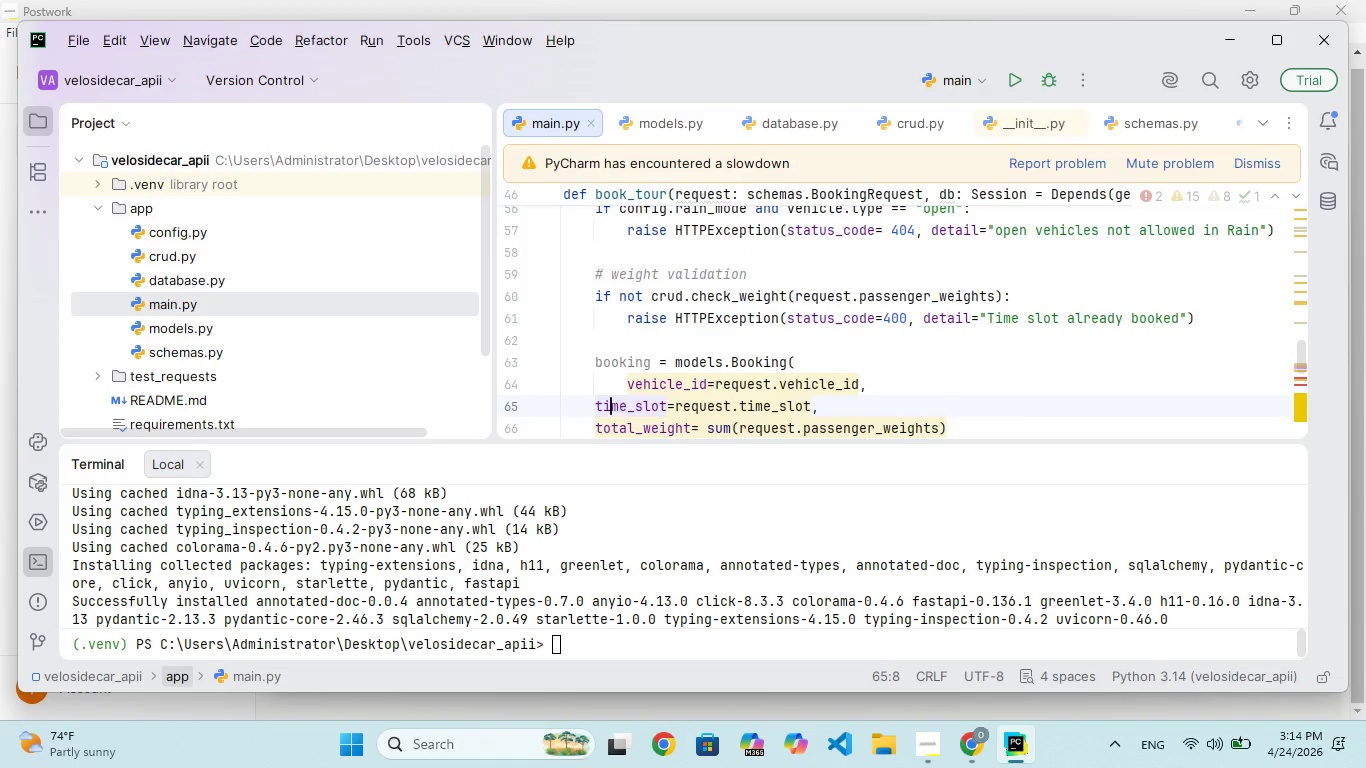 
key(ArrowLeft)
 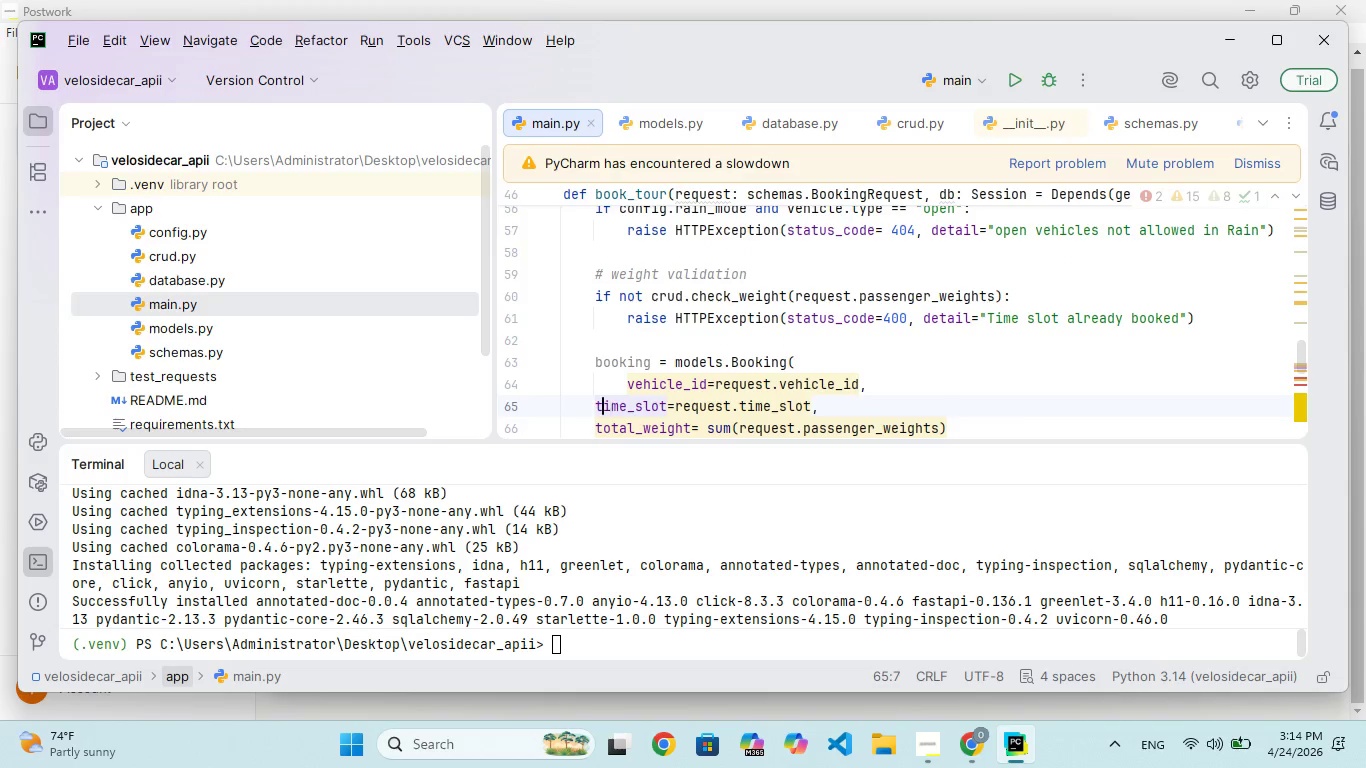 
key(ArrowLeft)
 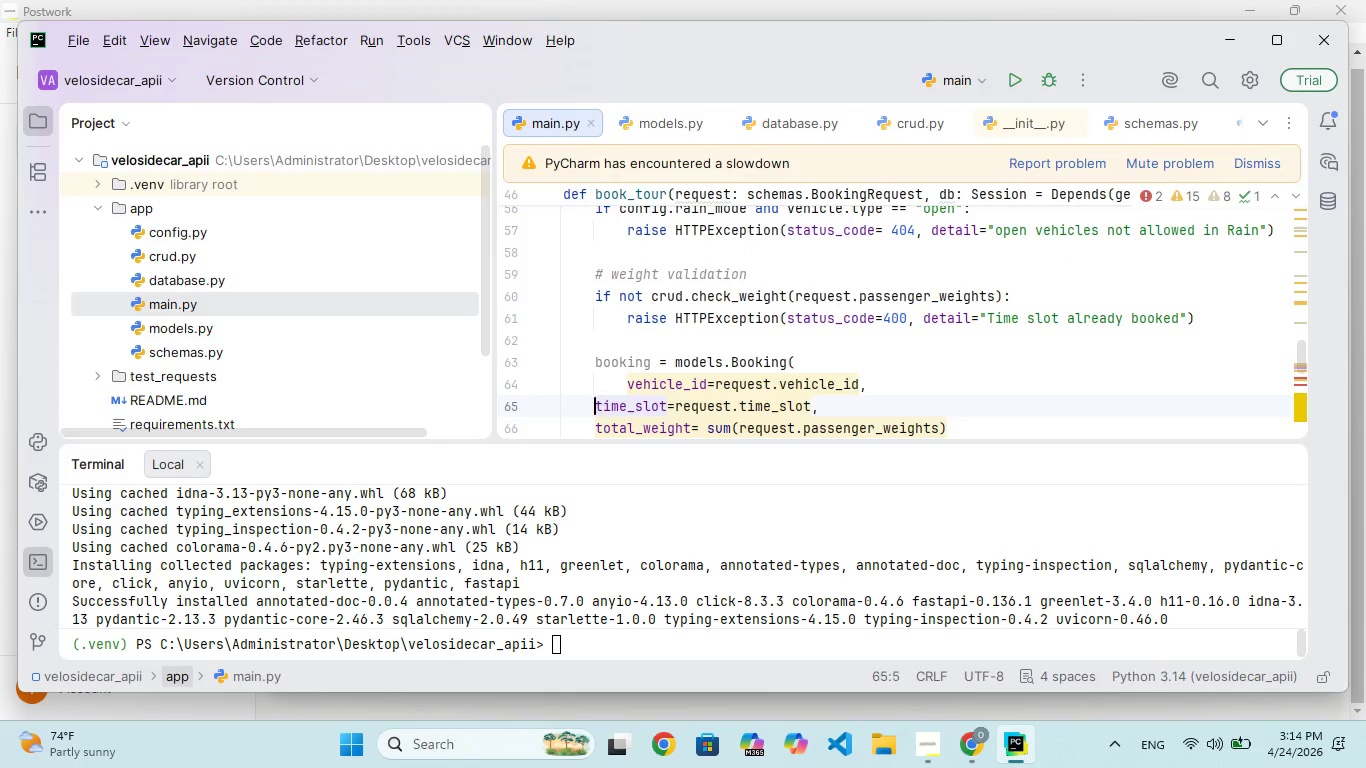 
key(ArrowLeft)
 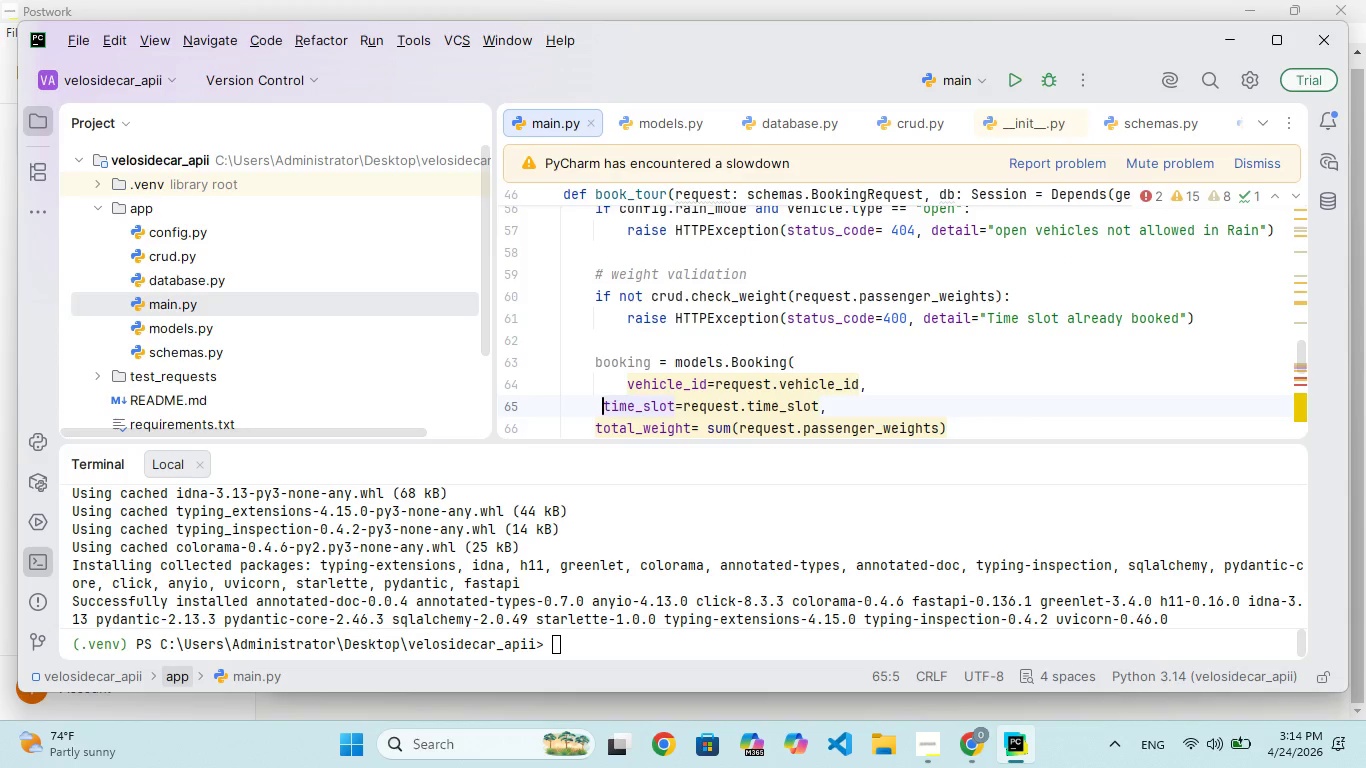 
key(Space)
 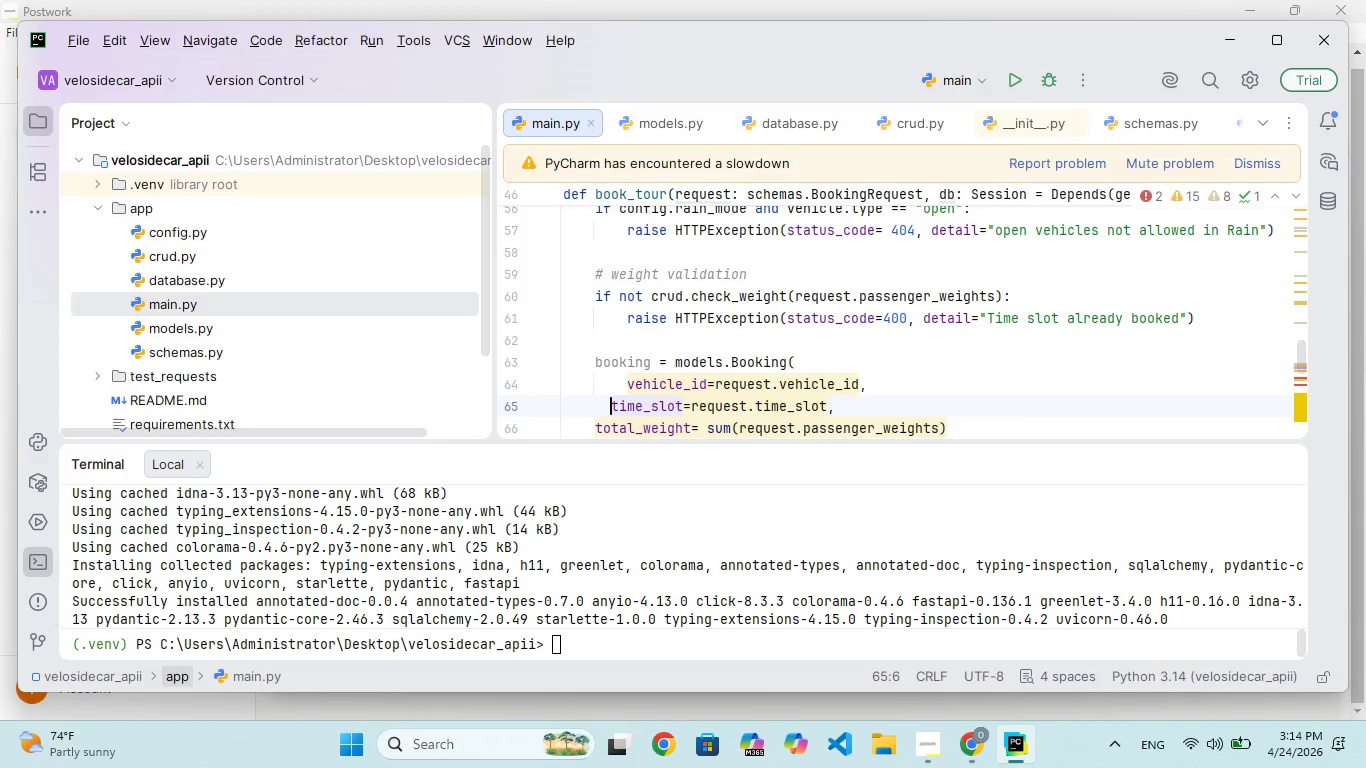 
key(Space)
 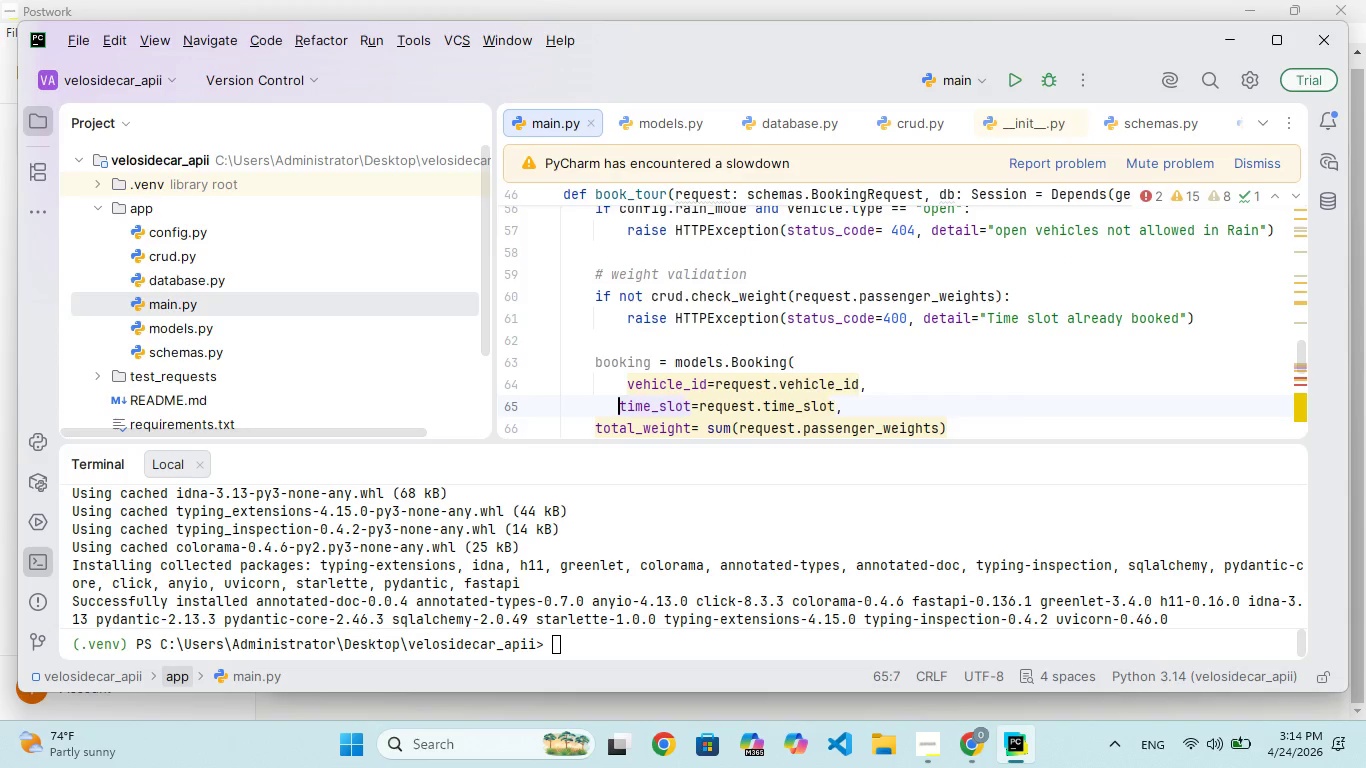 
key(Space)
 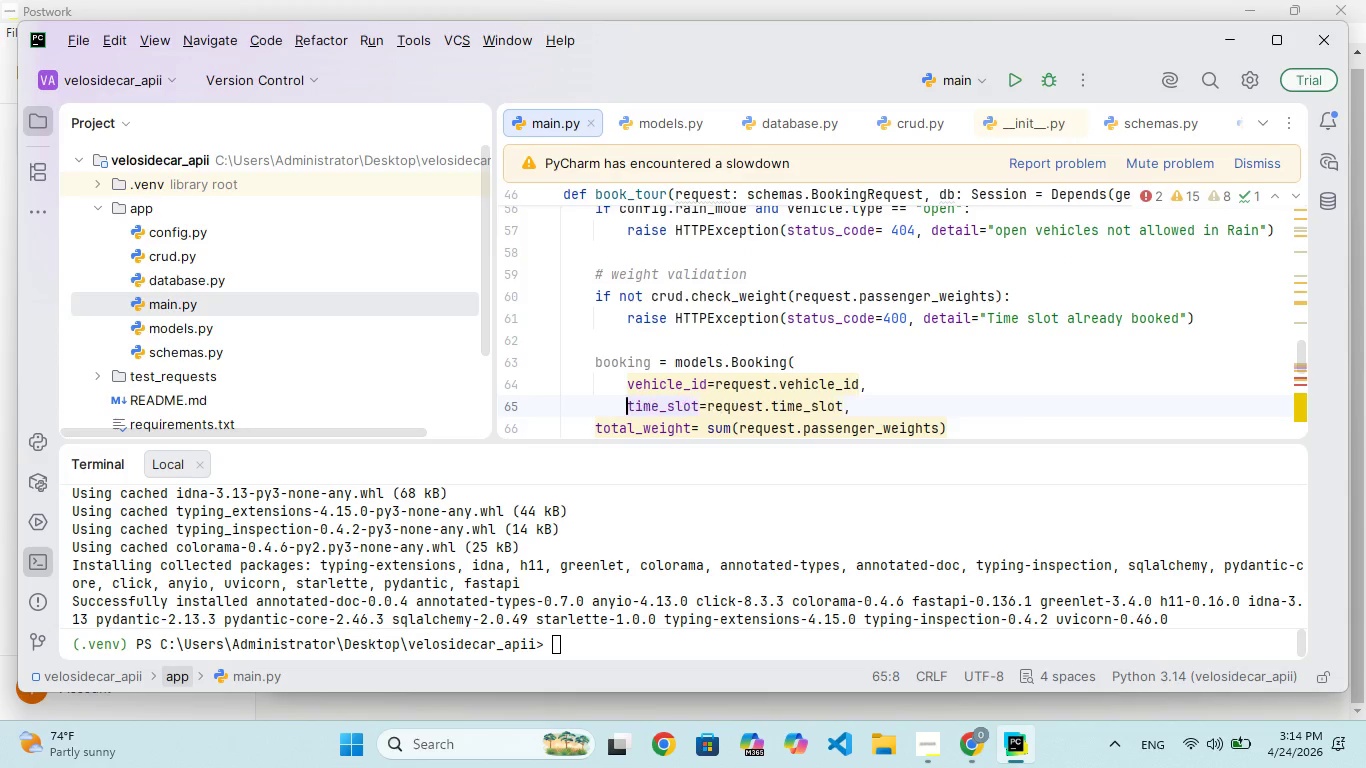 
key(Space)
 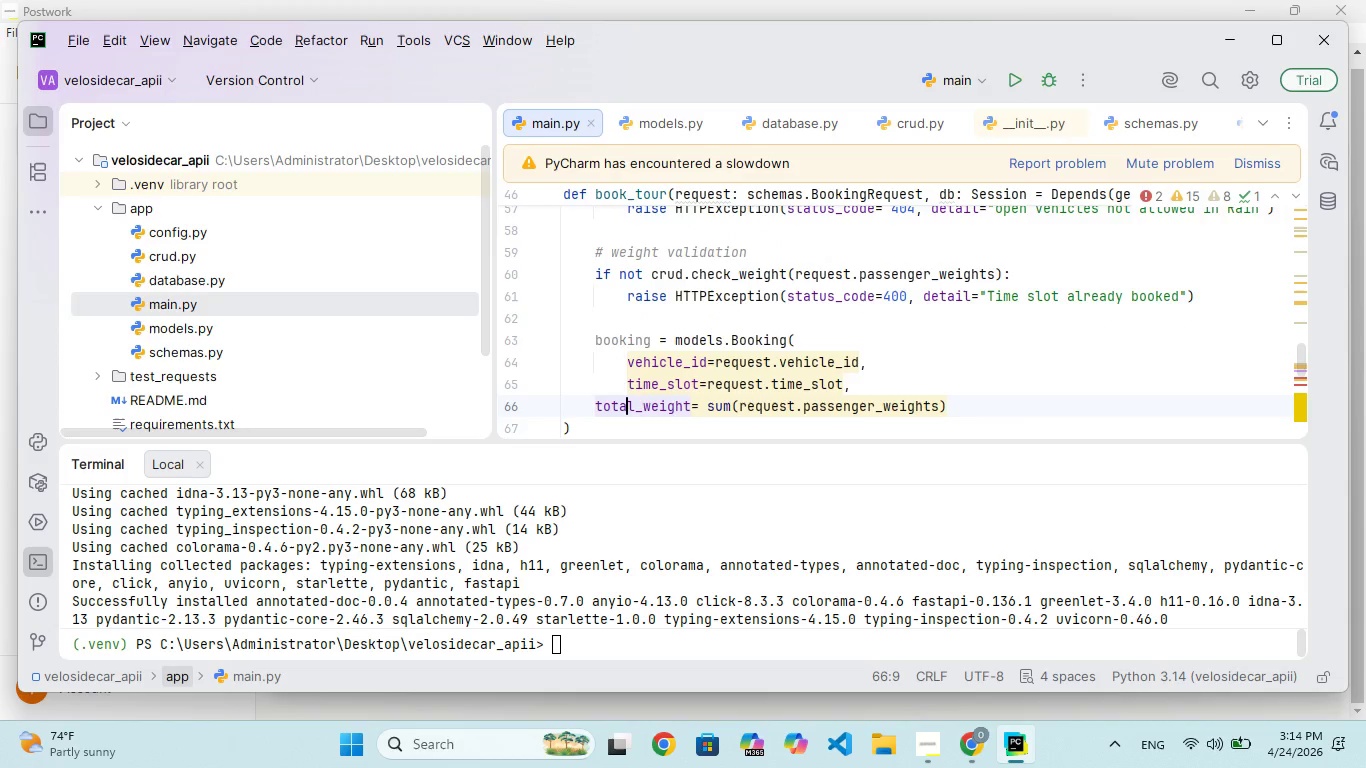 
key(ArrowDown)
 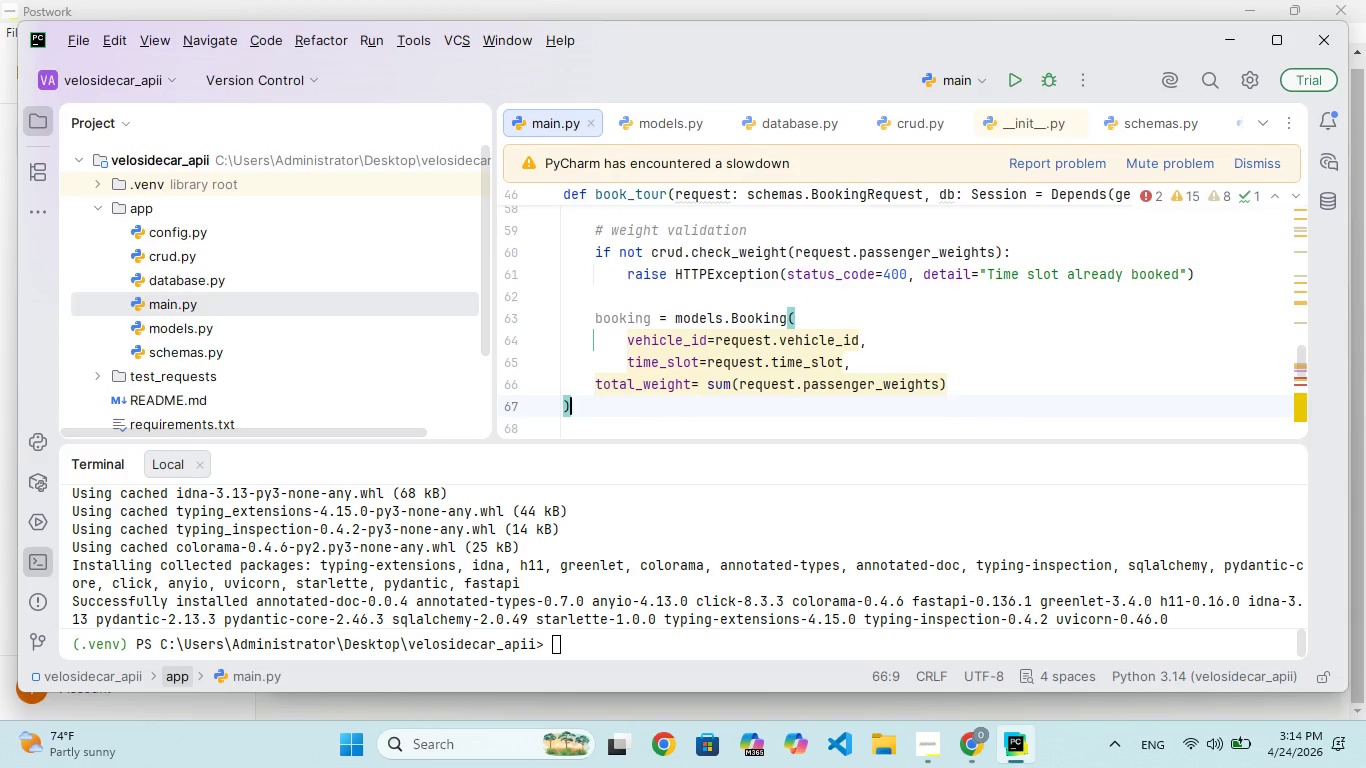 
key(ArrowDown)
 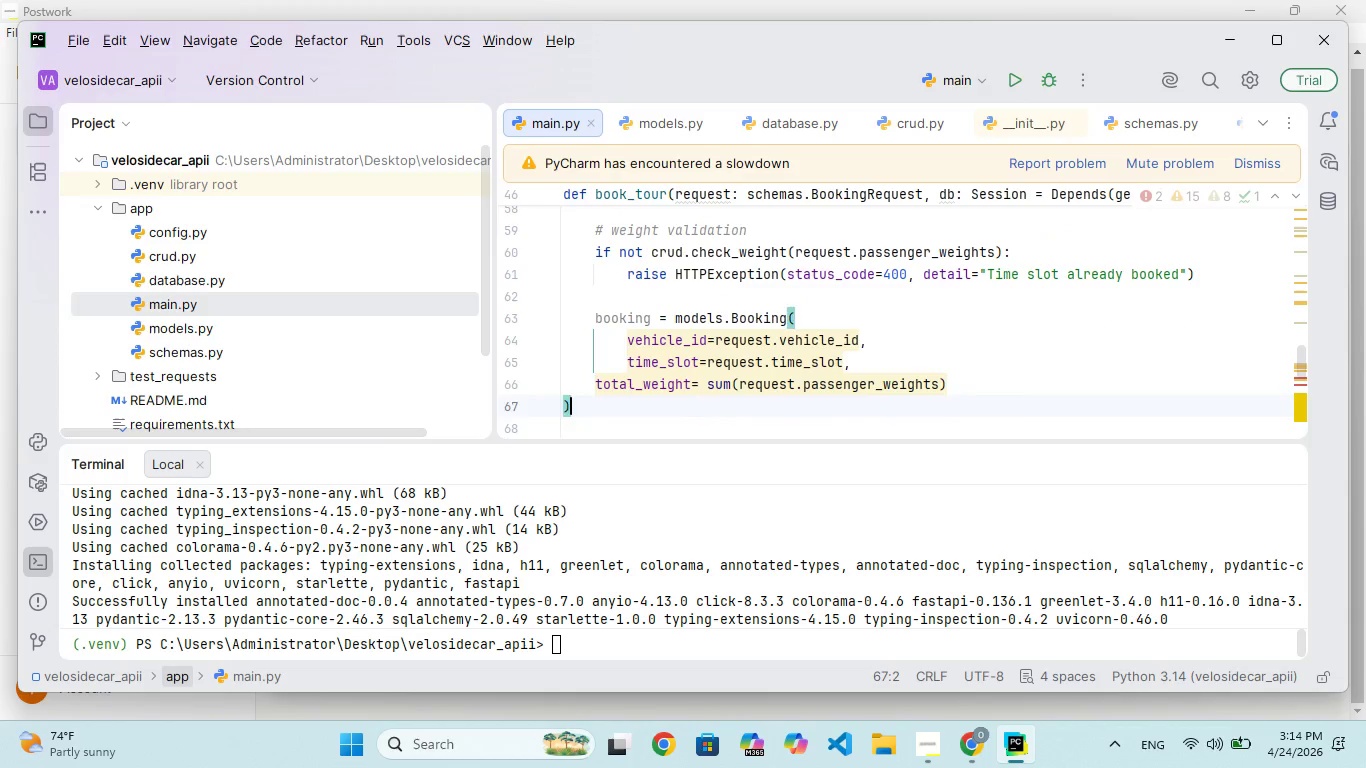 
key(ArrowUp)
 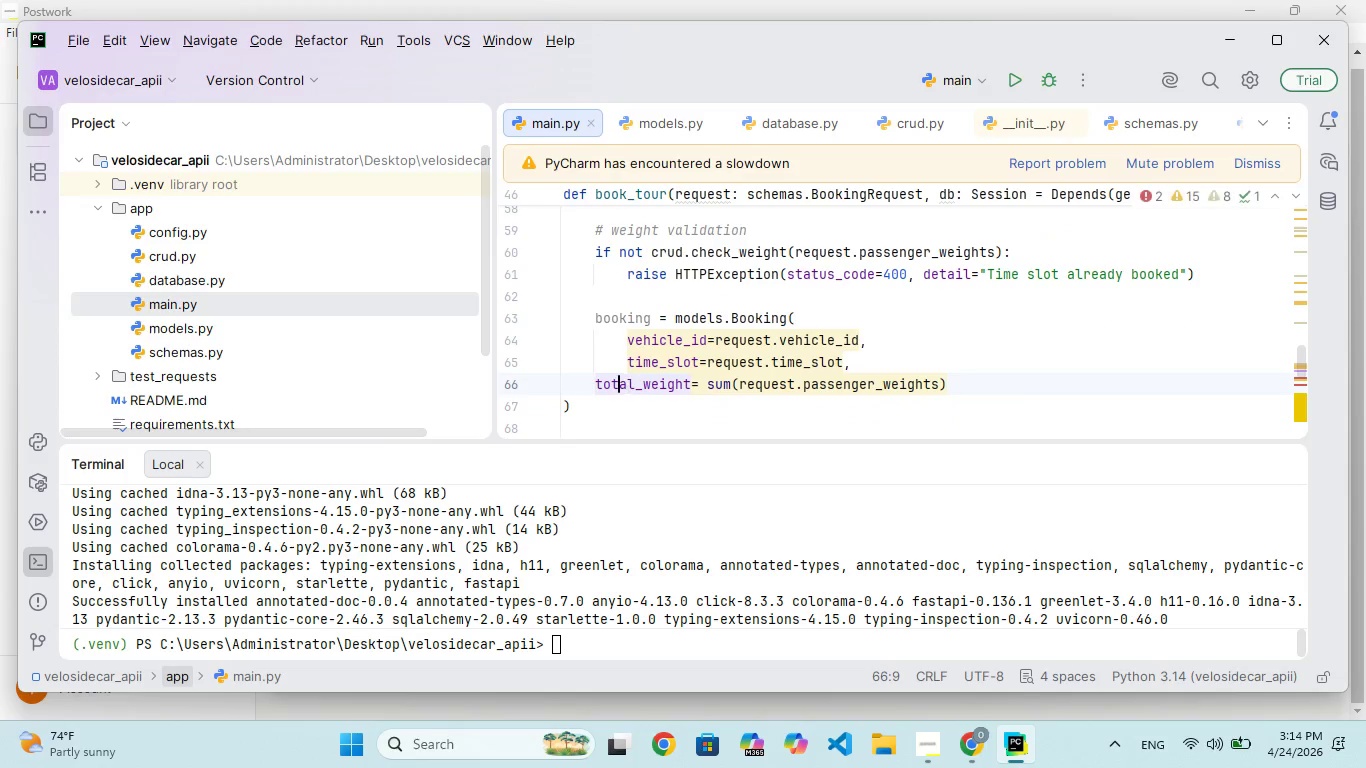 
key(ArrowLeft)
 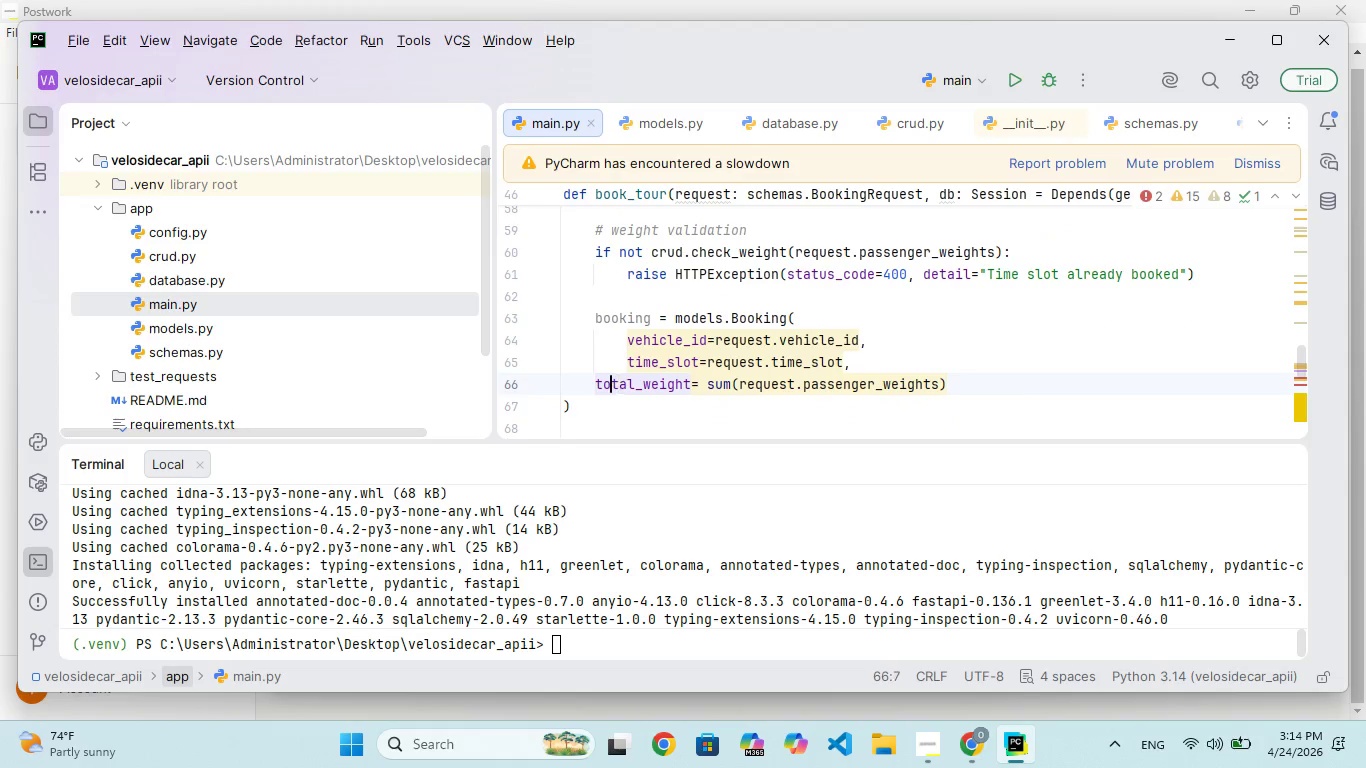 
key(ArrowLeft)
 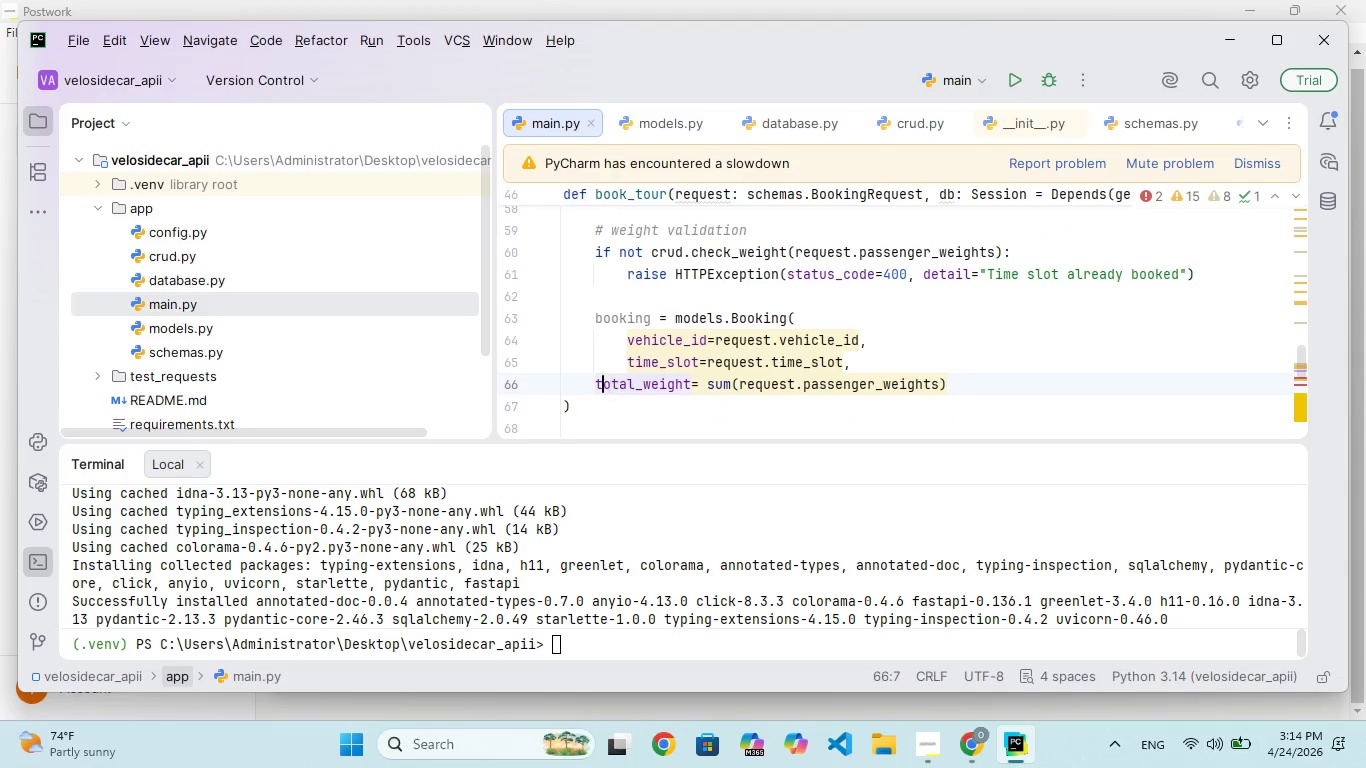 
key(ArrowLeft)
 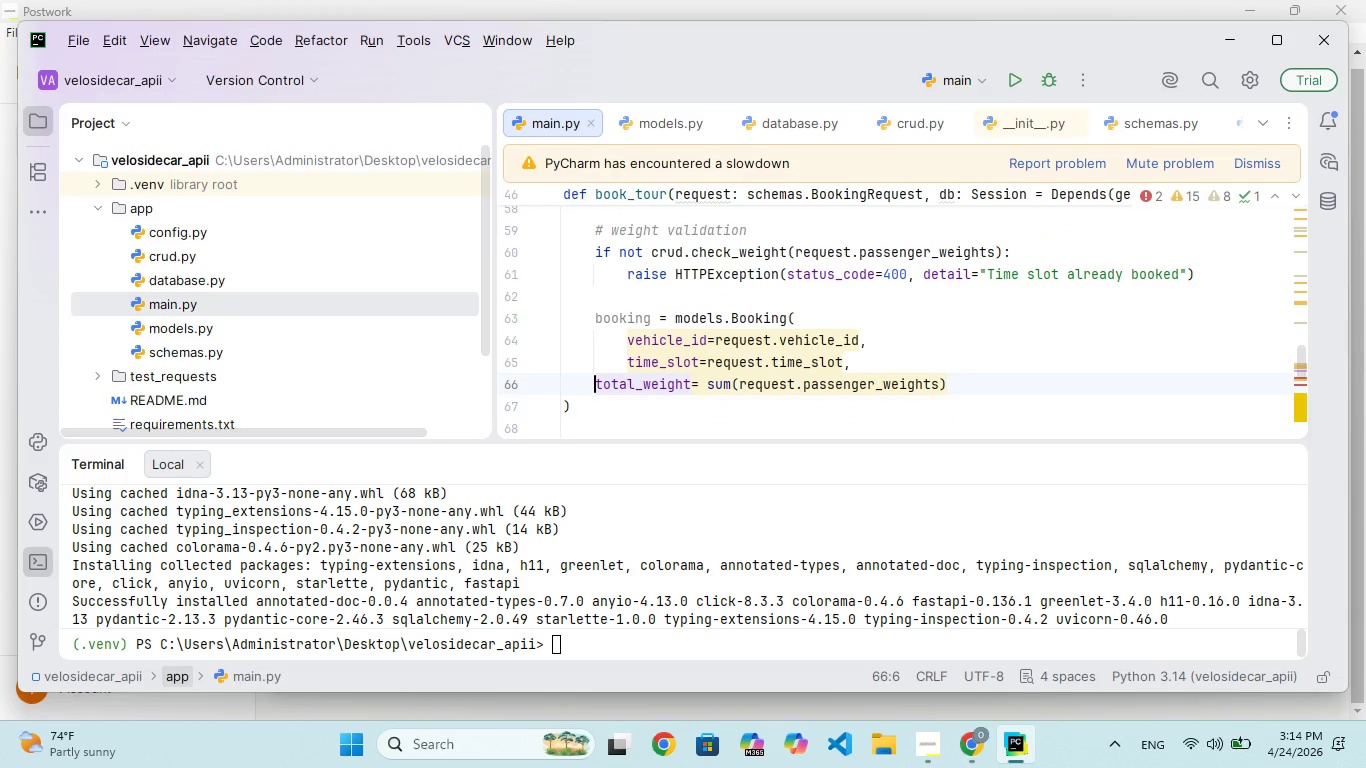 
key(ArrowLeft)
 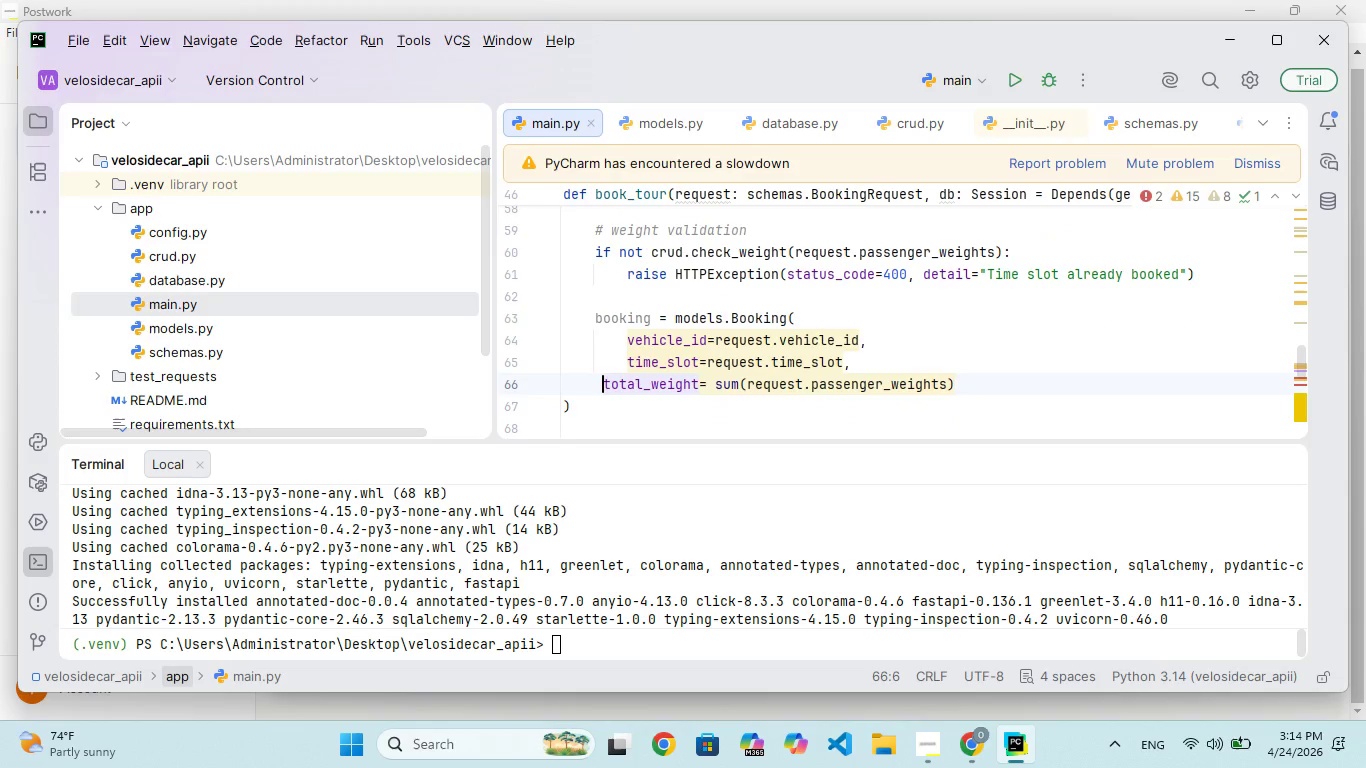 
key(Space)
 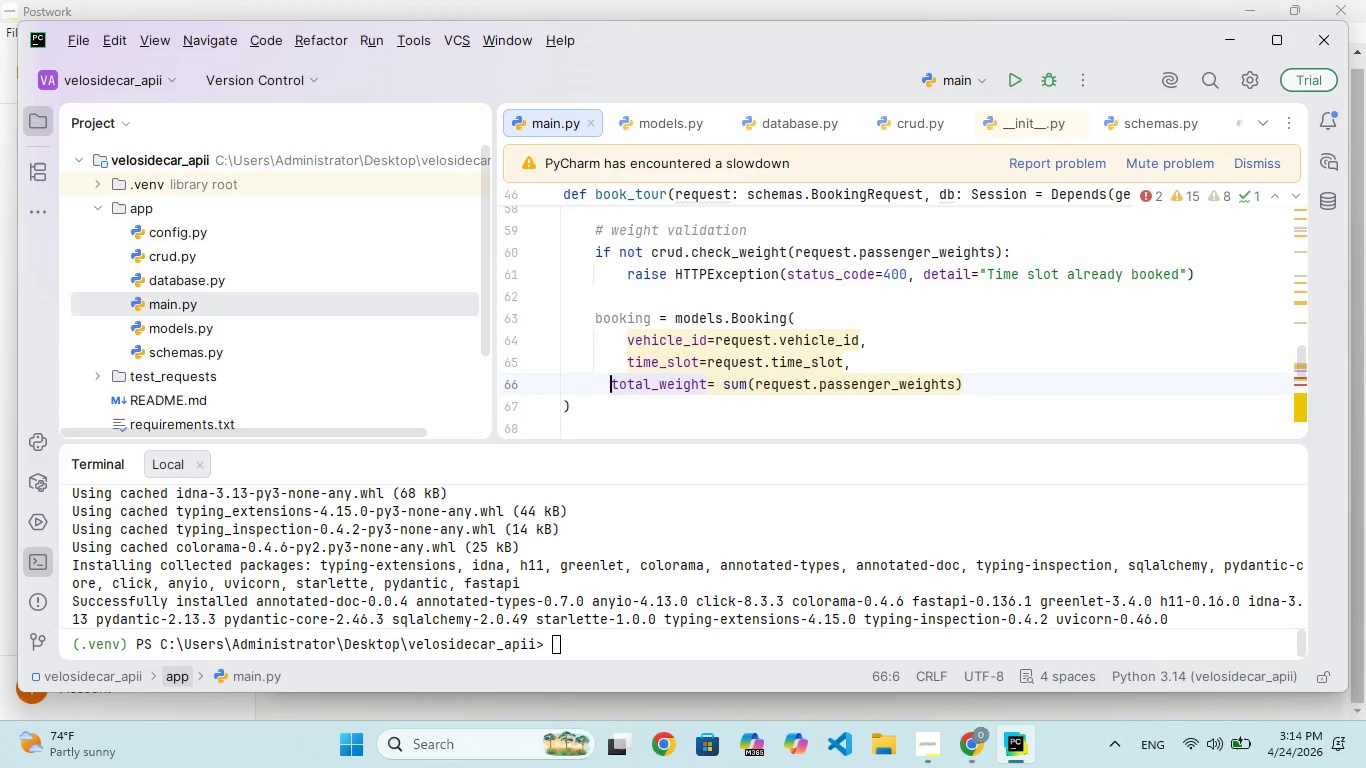 
key(Space)
 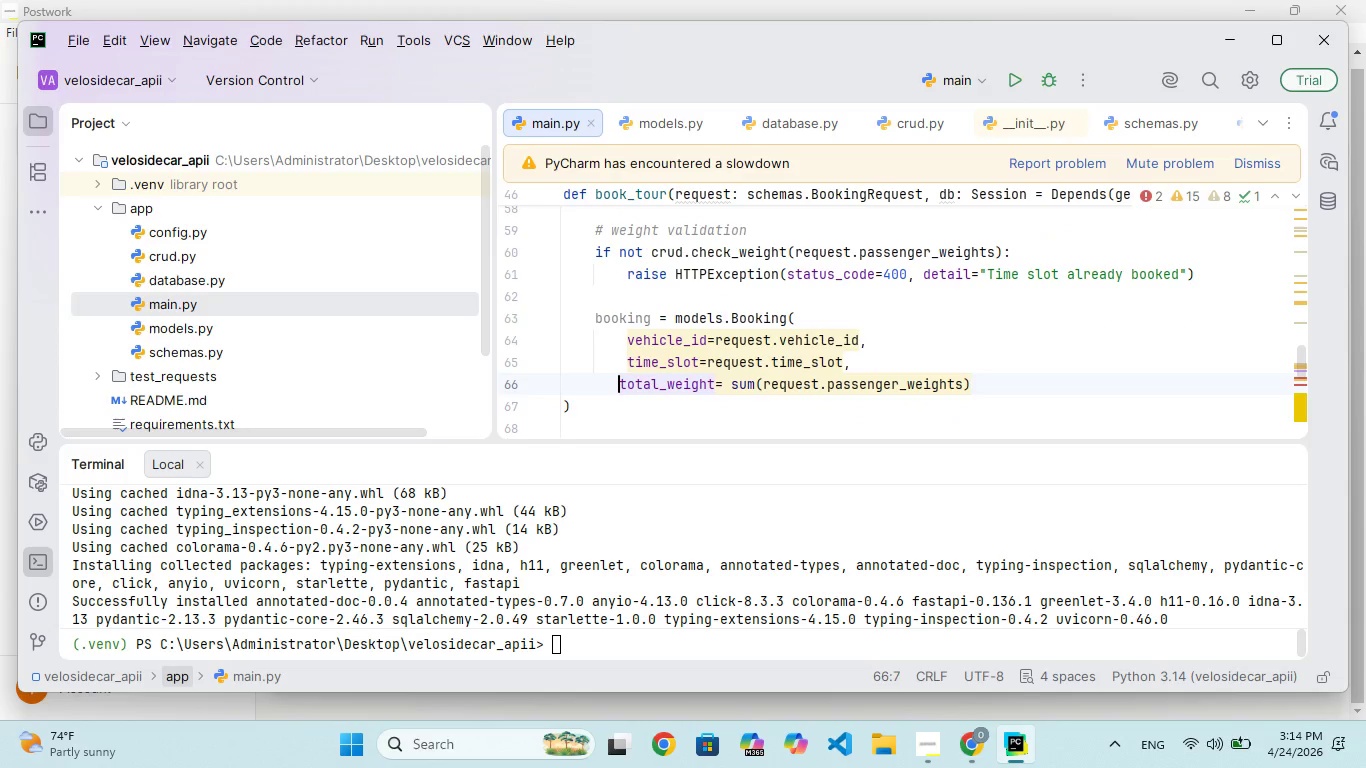 
key(Space)
 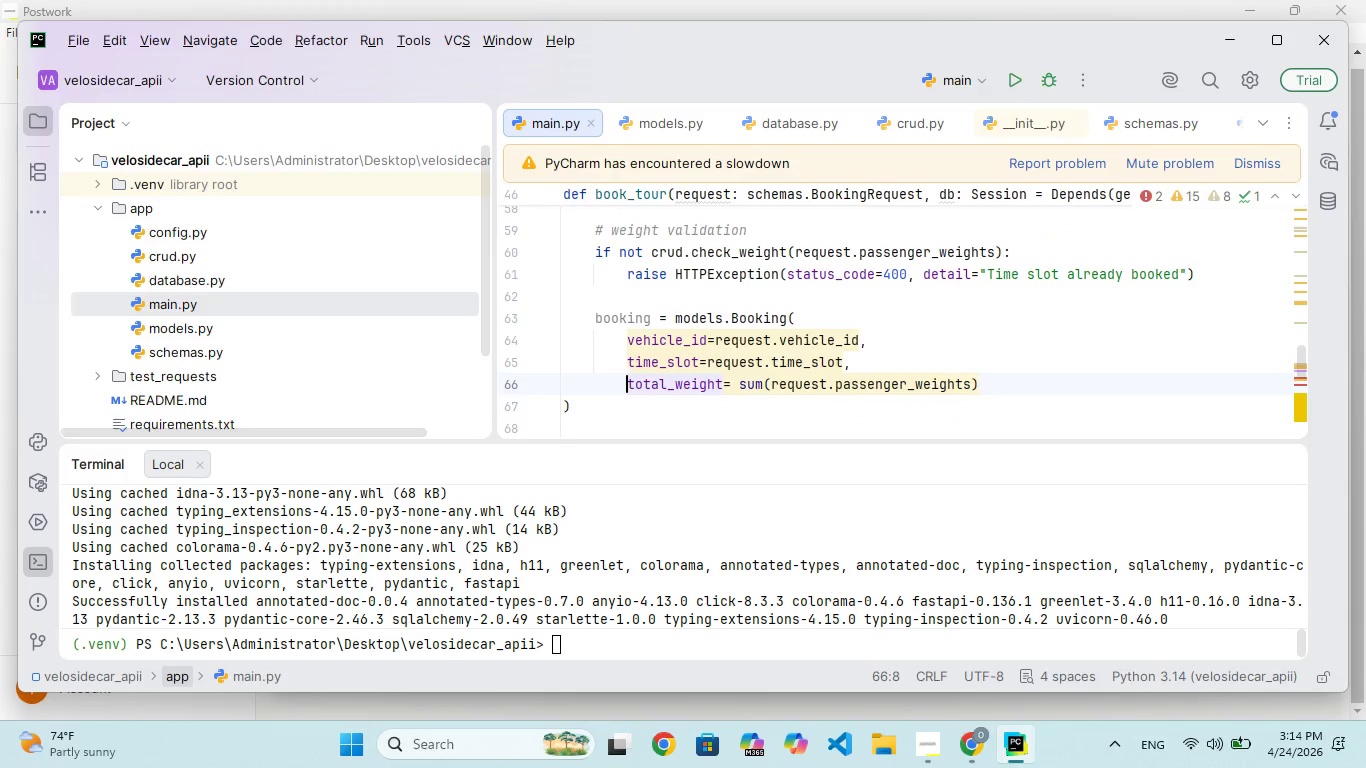 
key(Space)
 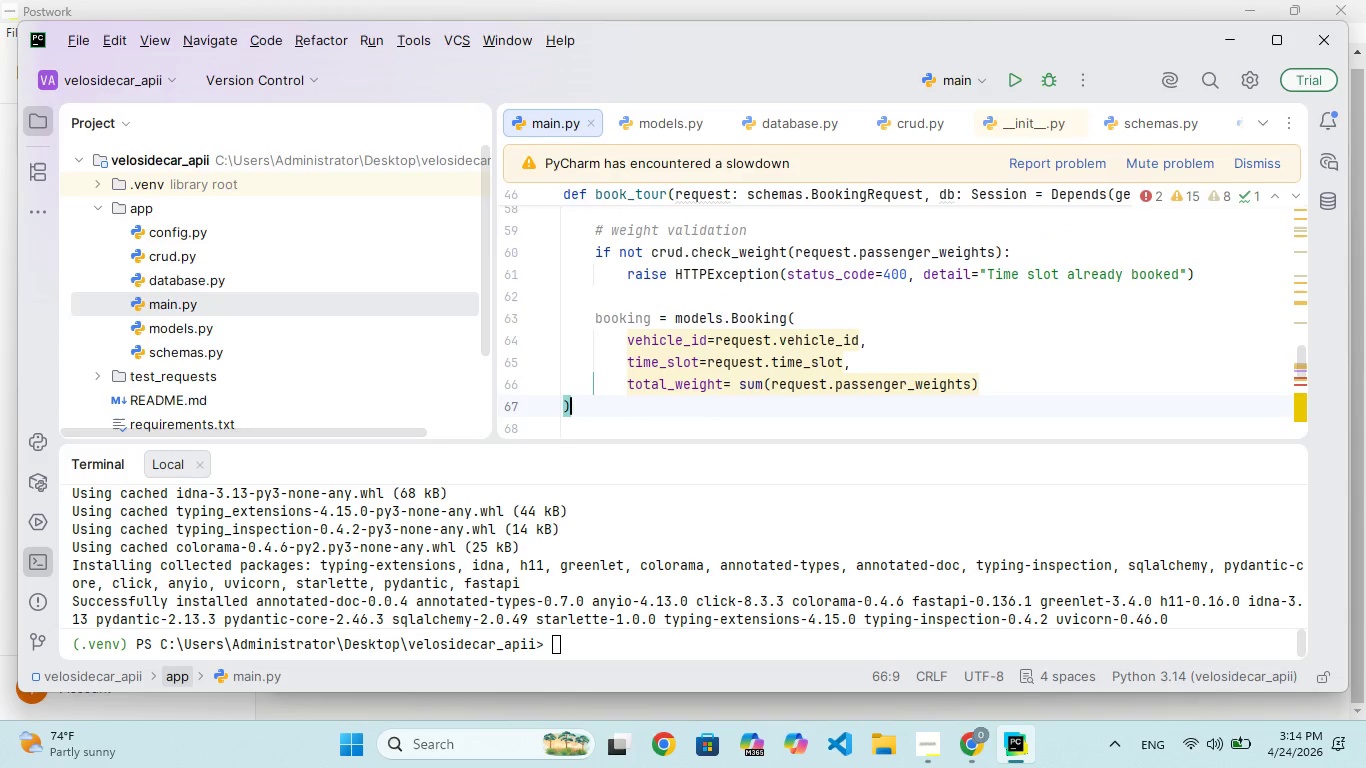 
key(ArrowDown)
 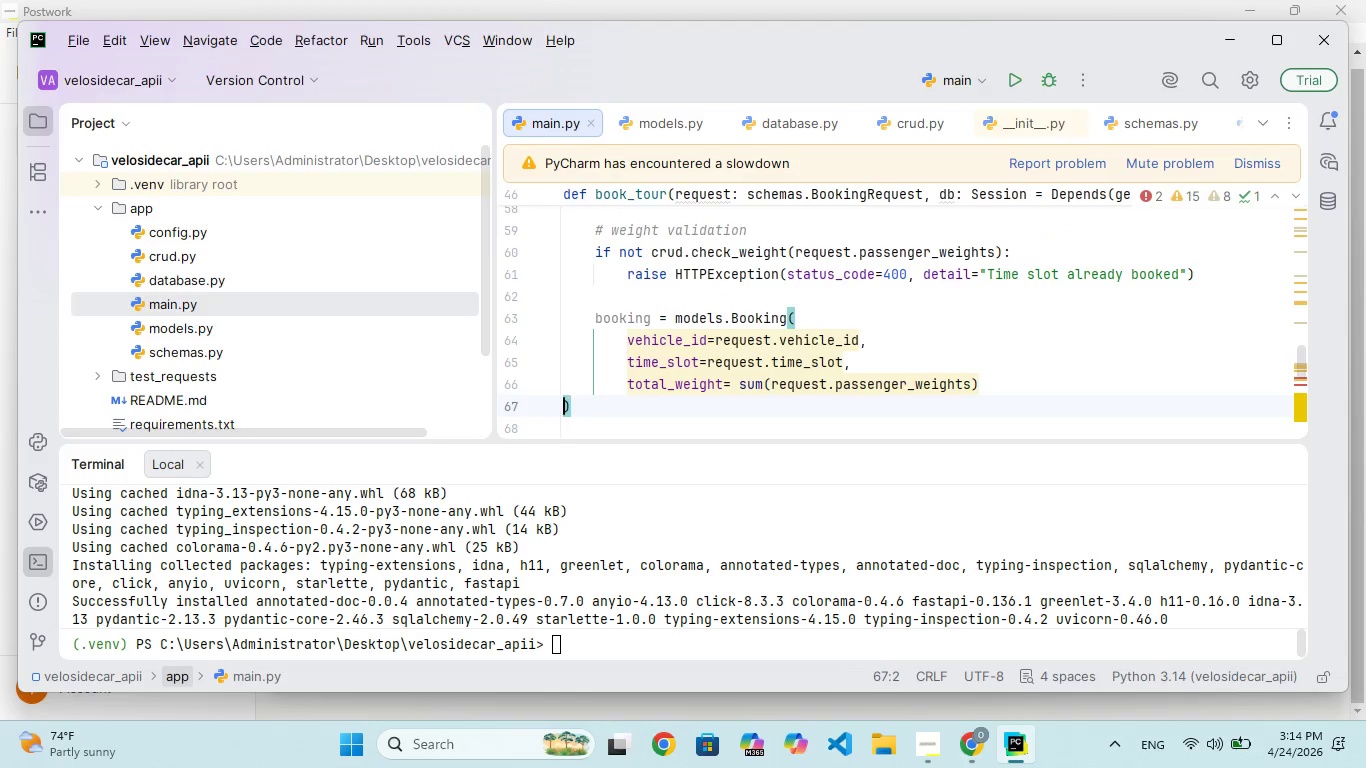 
key(ArrowLeft)
 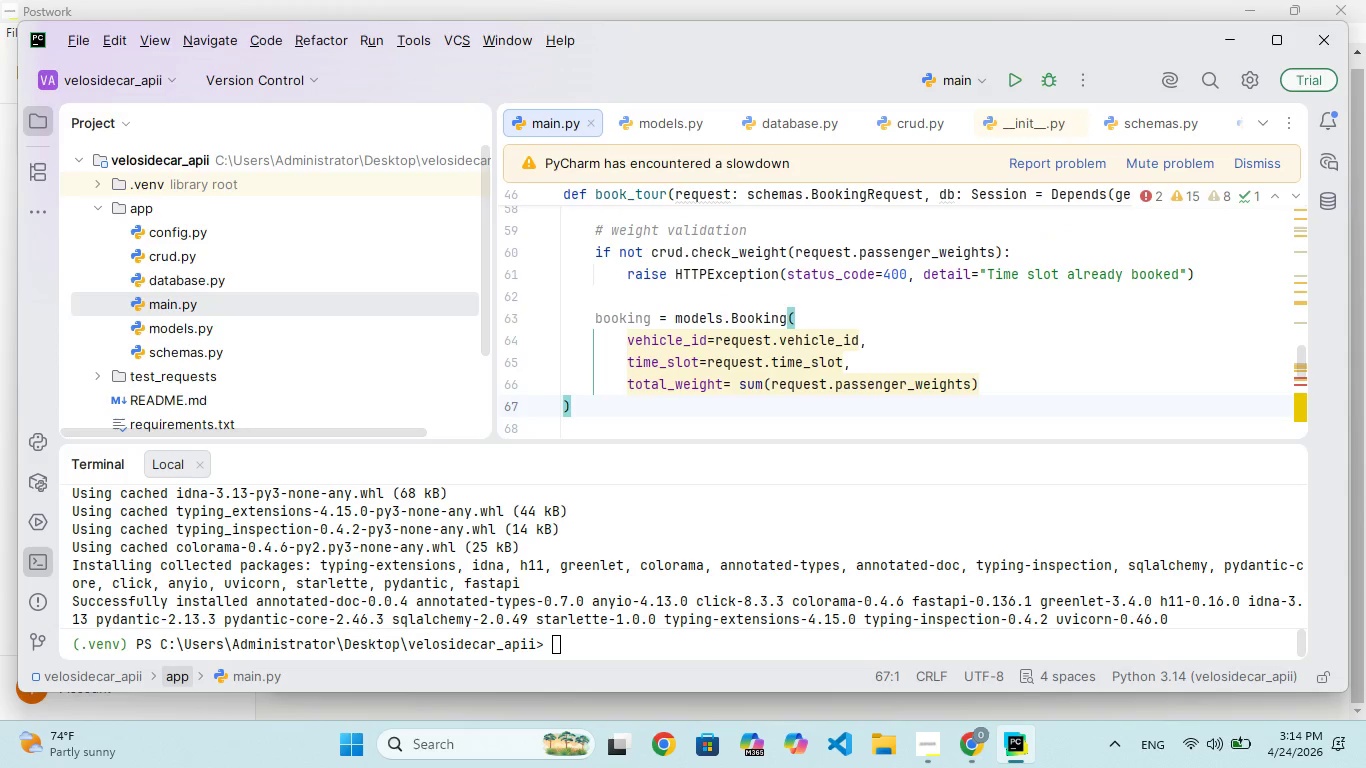 
key(Space)
 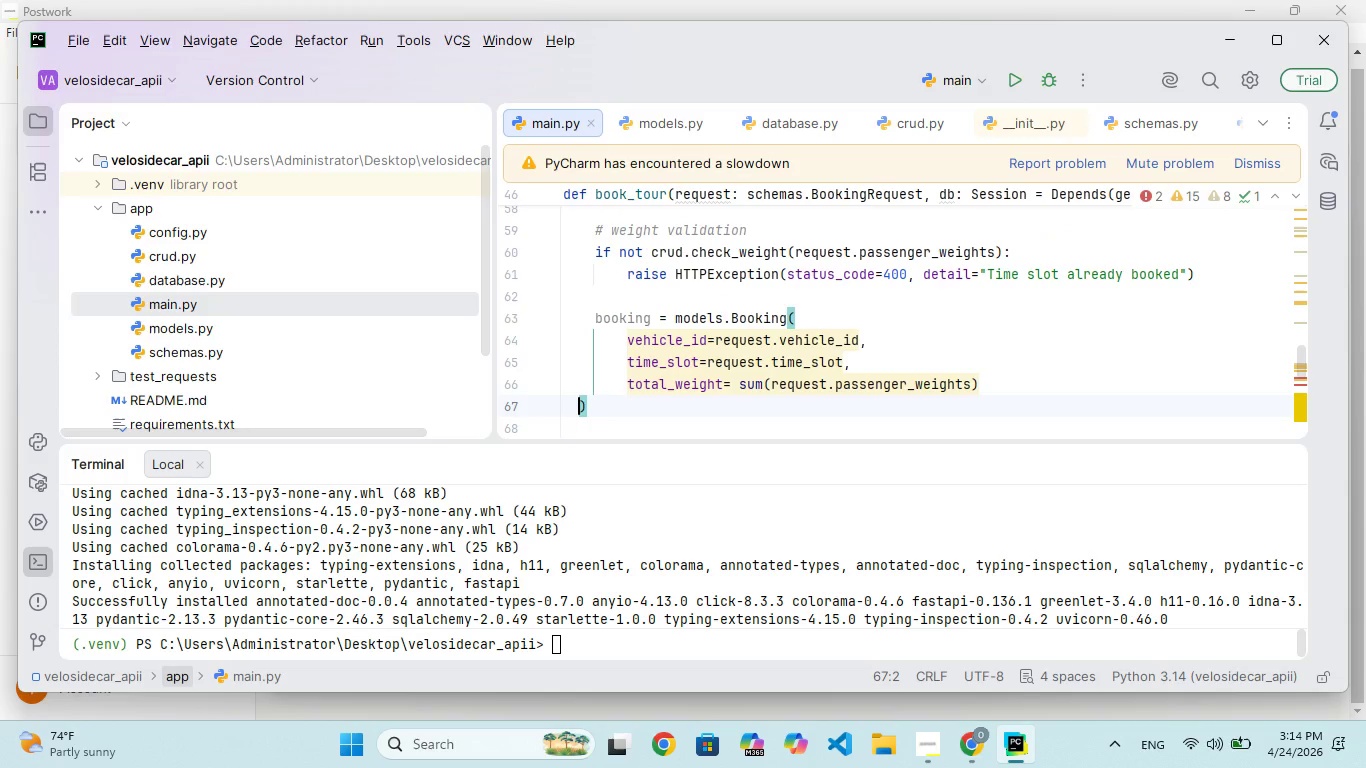 
key(Space)
 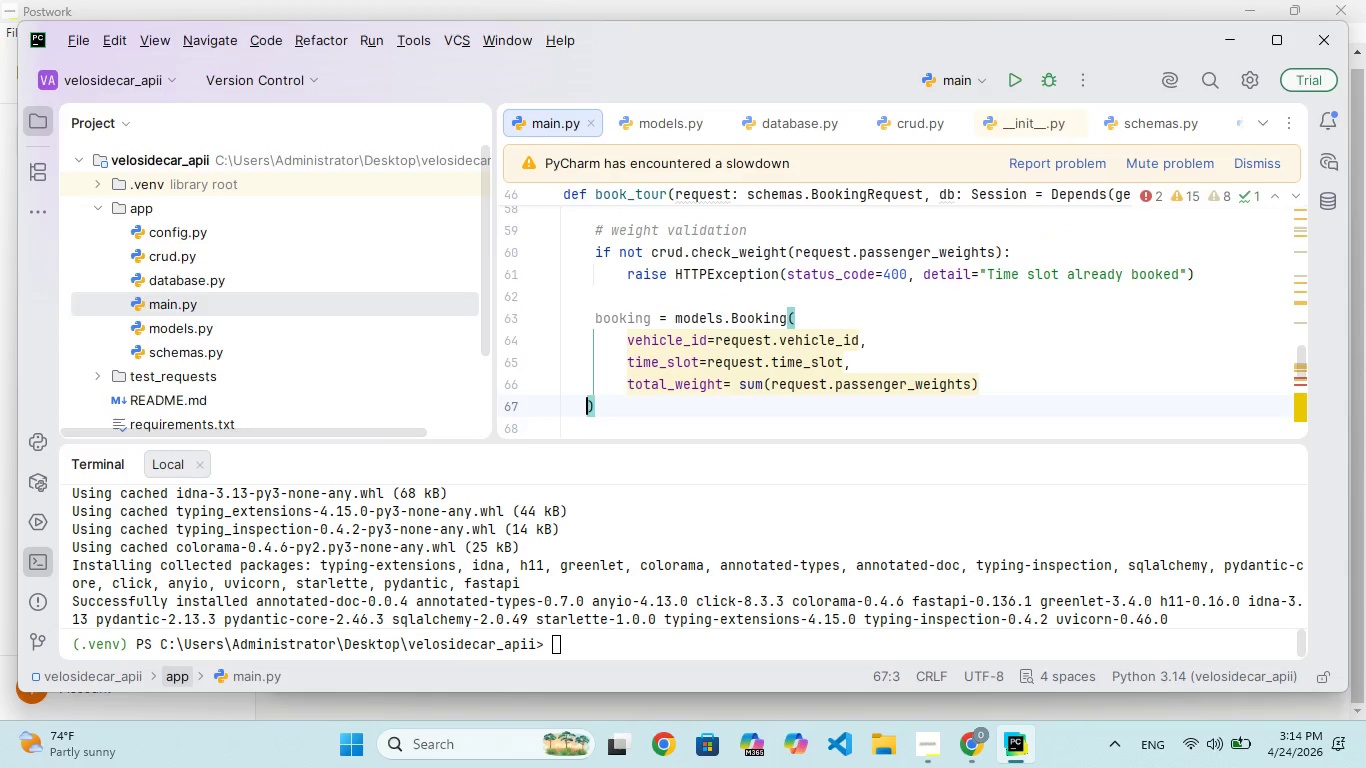 
key(Space)
 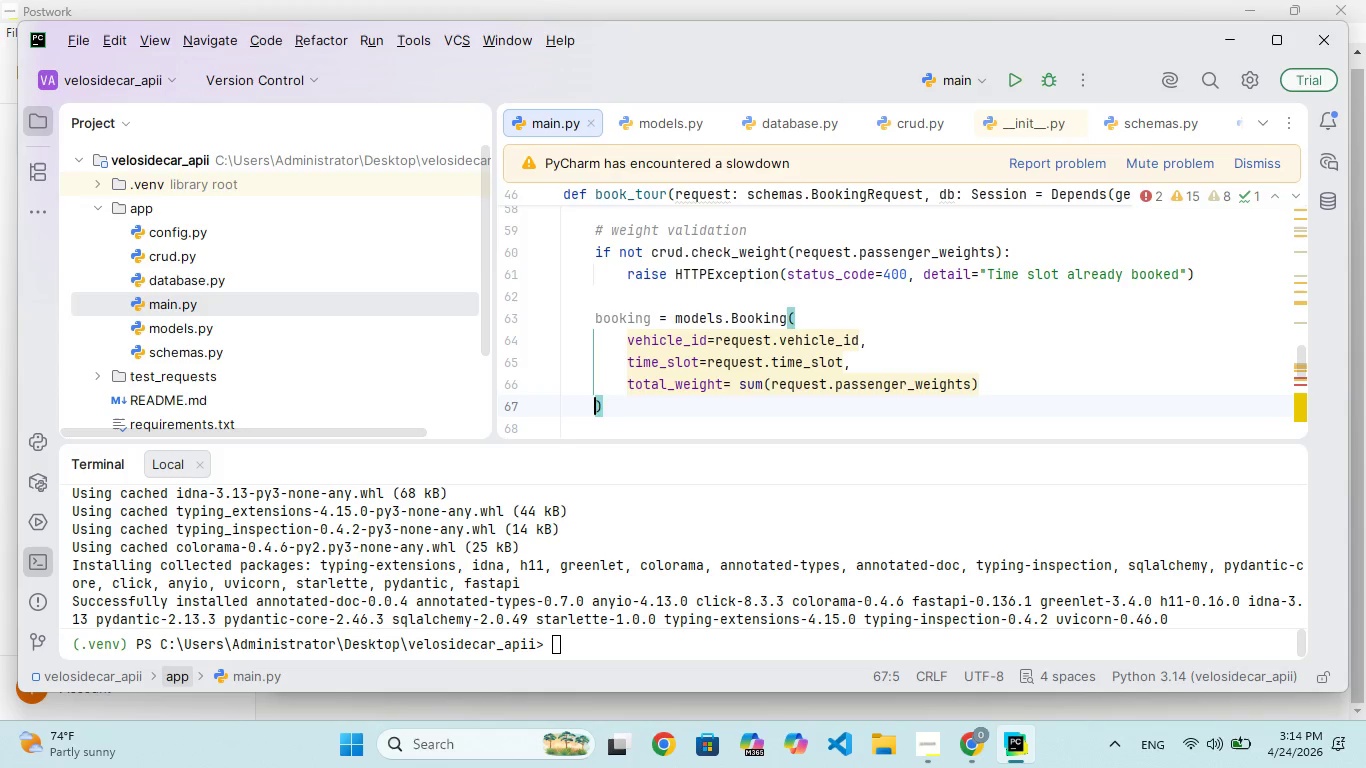 
key(Space)
 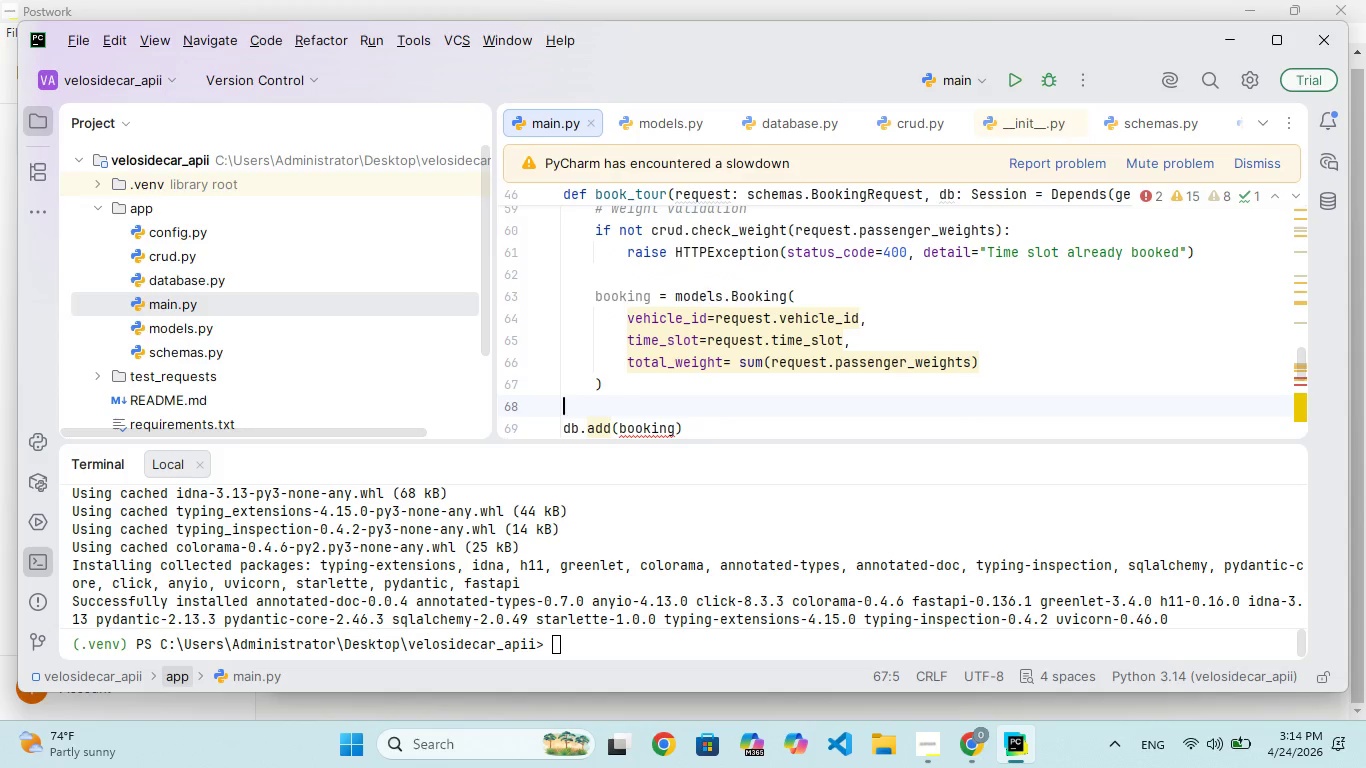 
key(ArrowDown)
 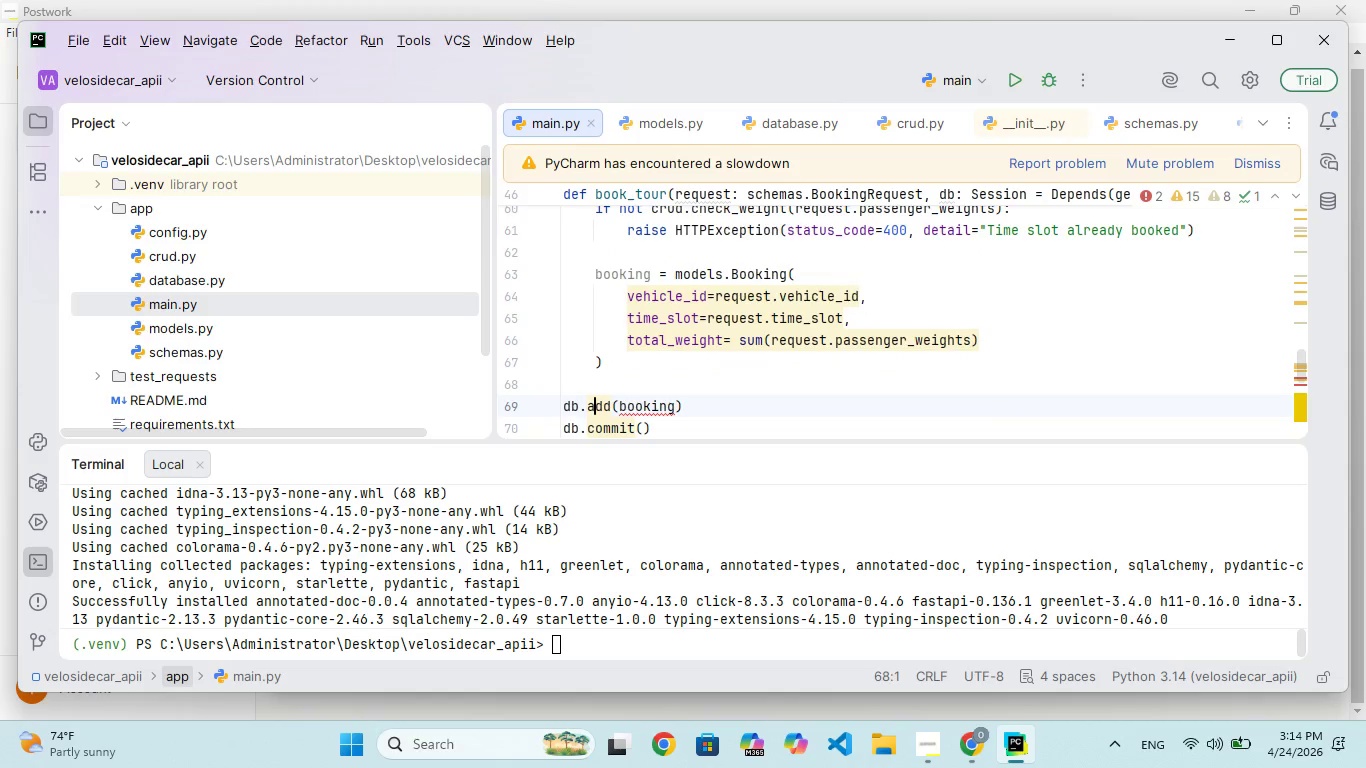 
key(ArrowDown)
 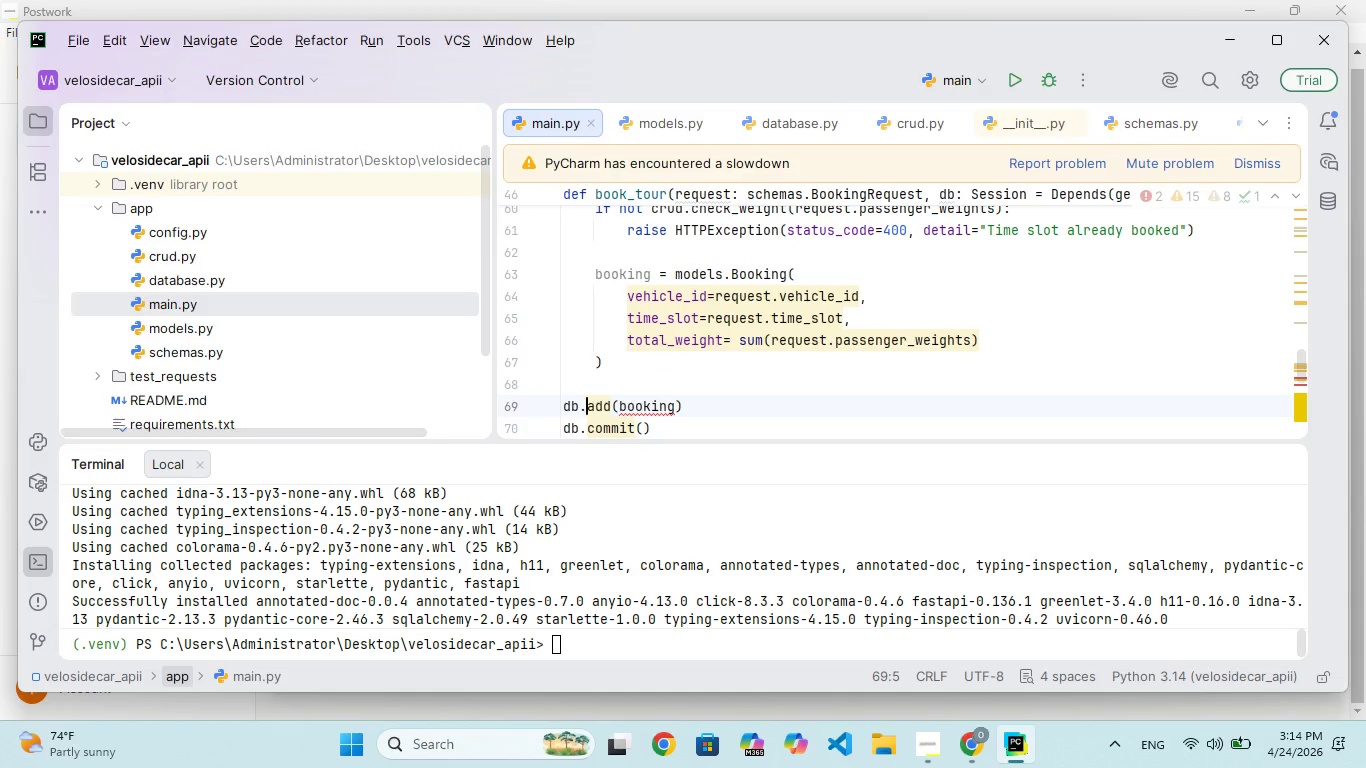 
key(ArrowLeft)
 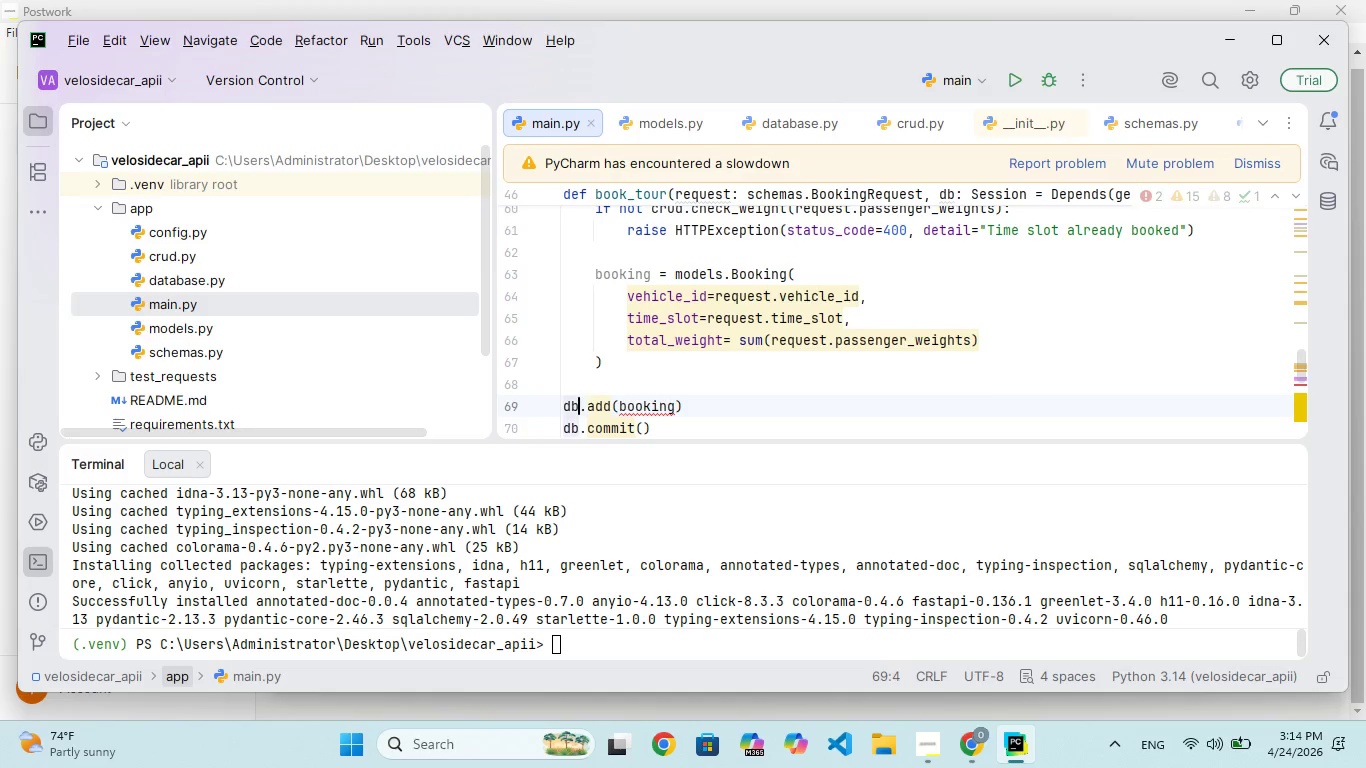 
key(ArrowLeft)
 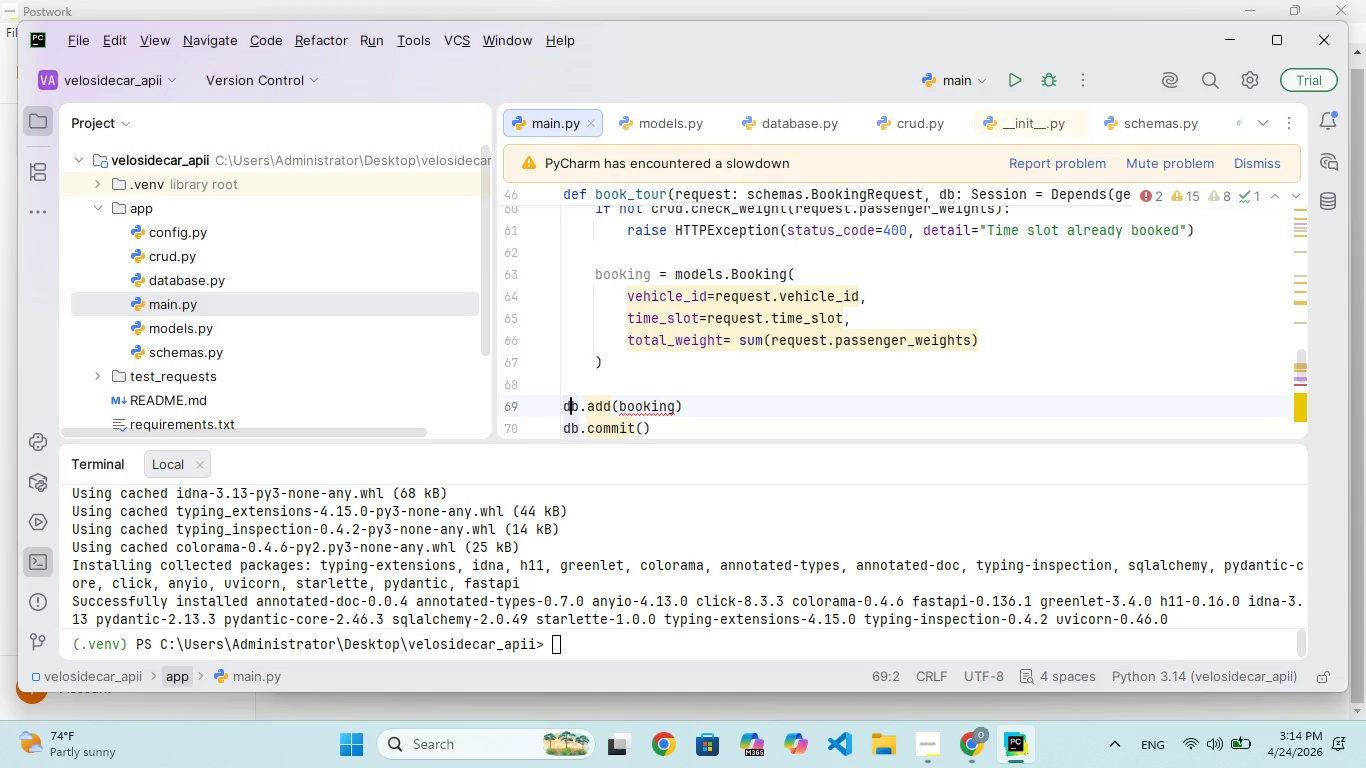 
key(ArrowLeft)
 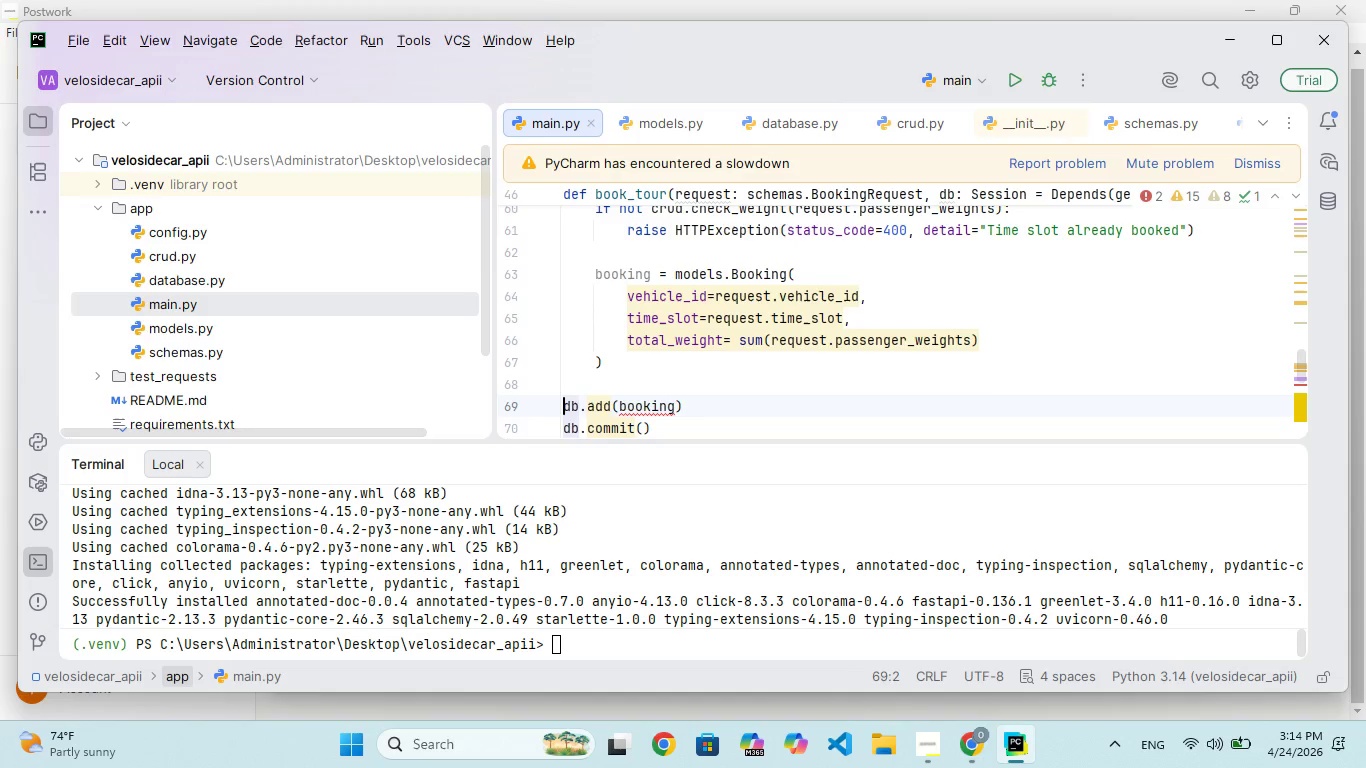 
key(ArrowLeft)
 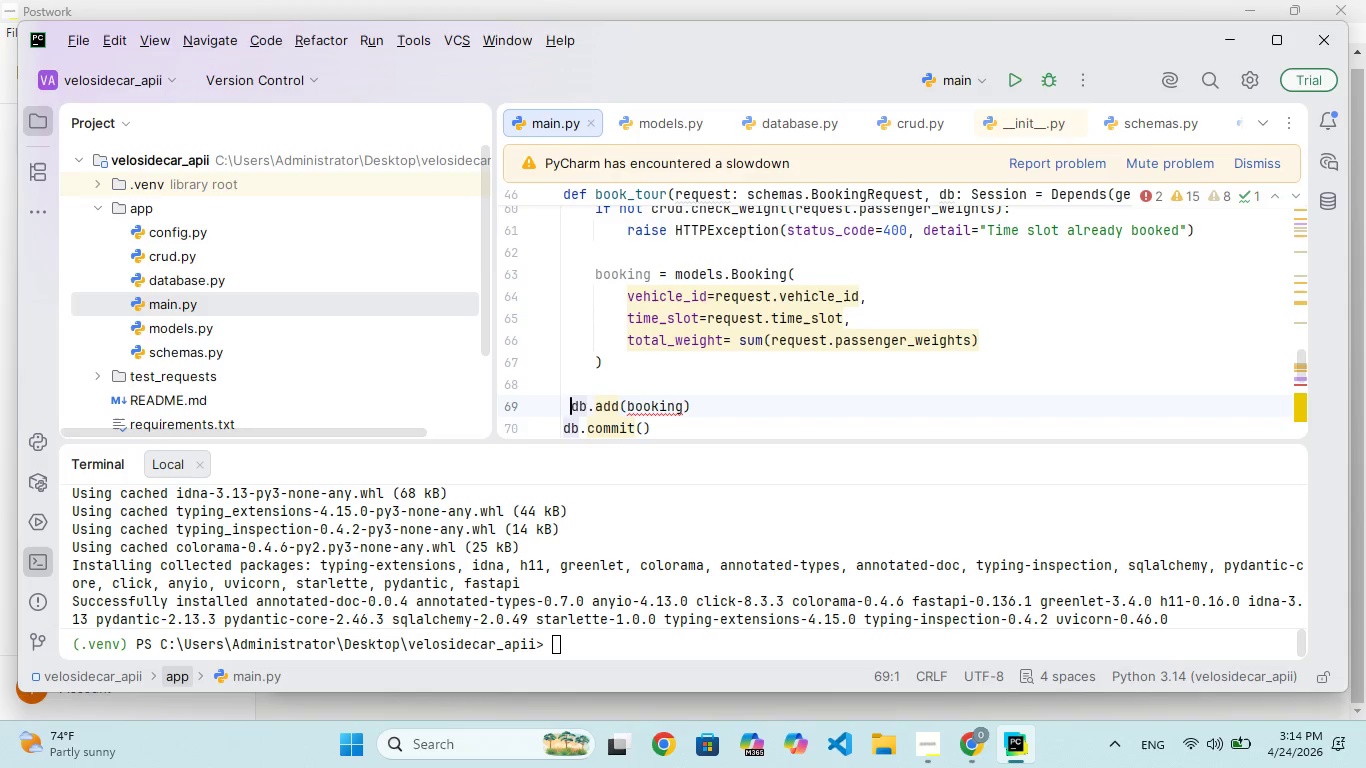 
key(Space)
 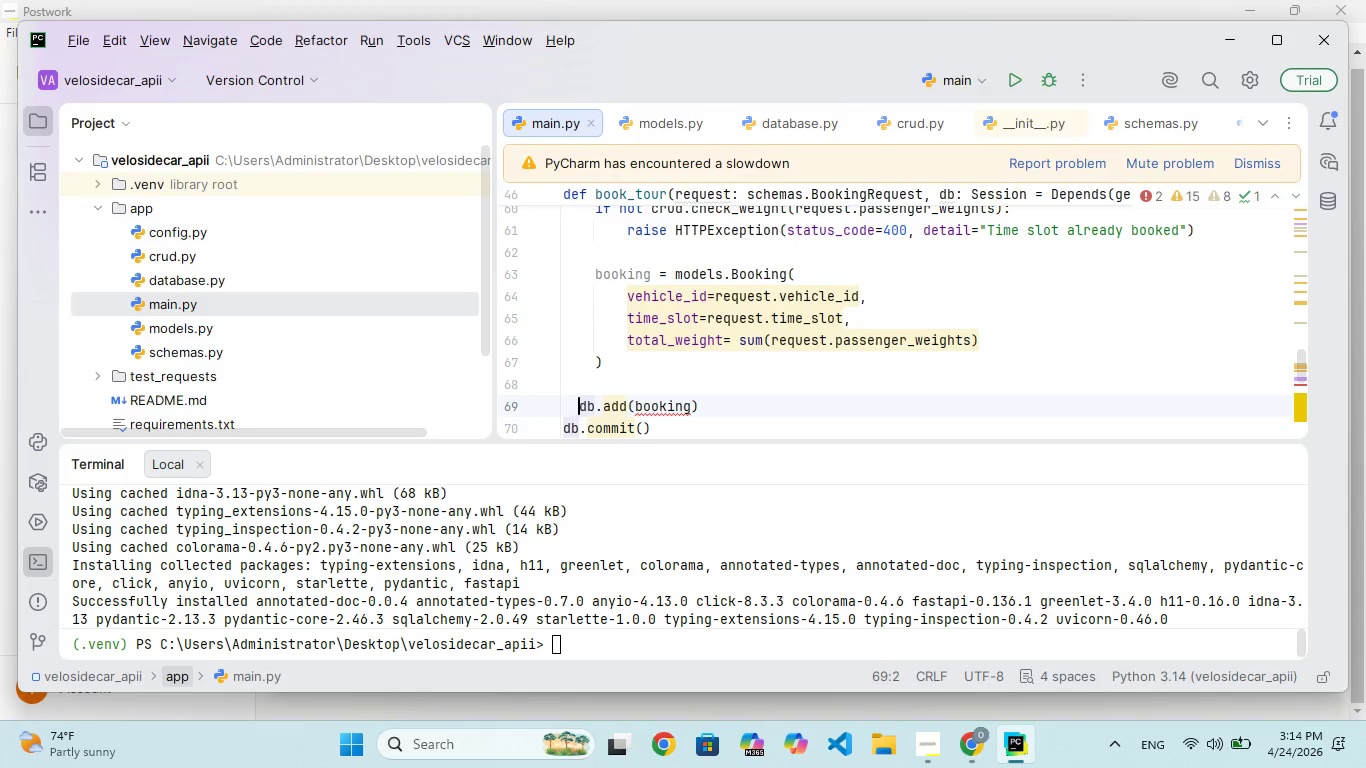 
key(Space)
 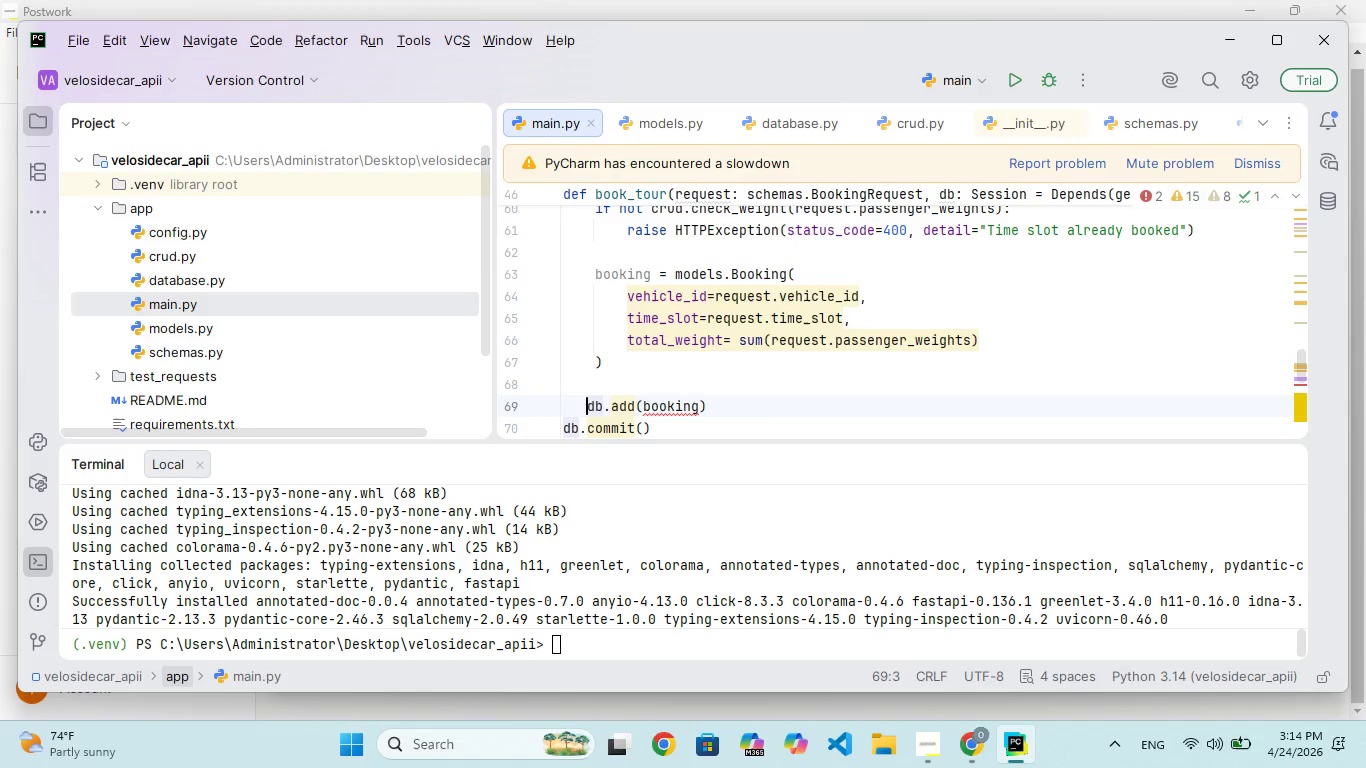 
key(Space)
 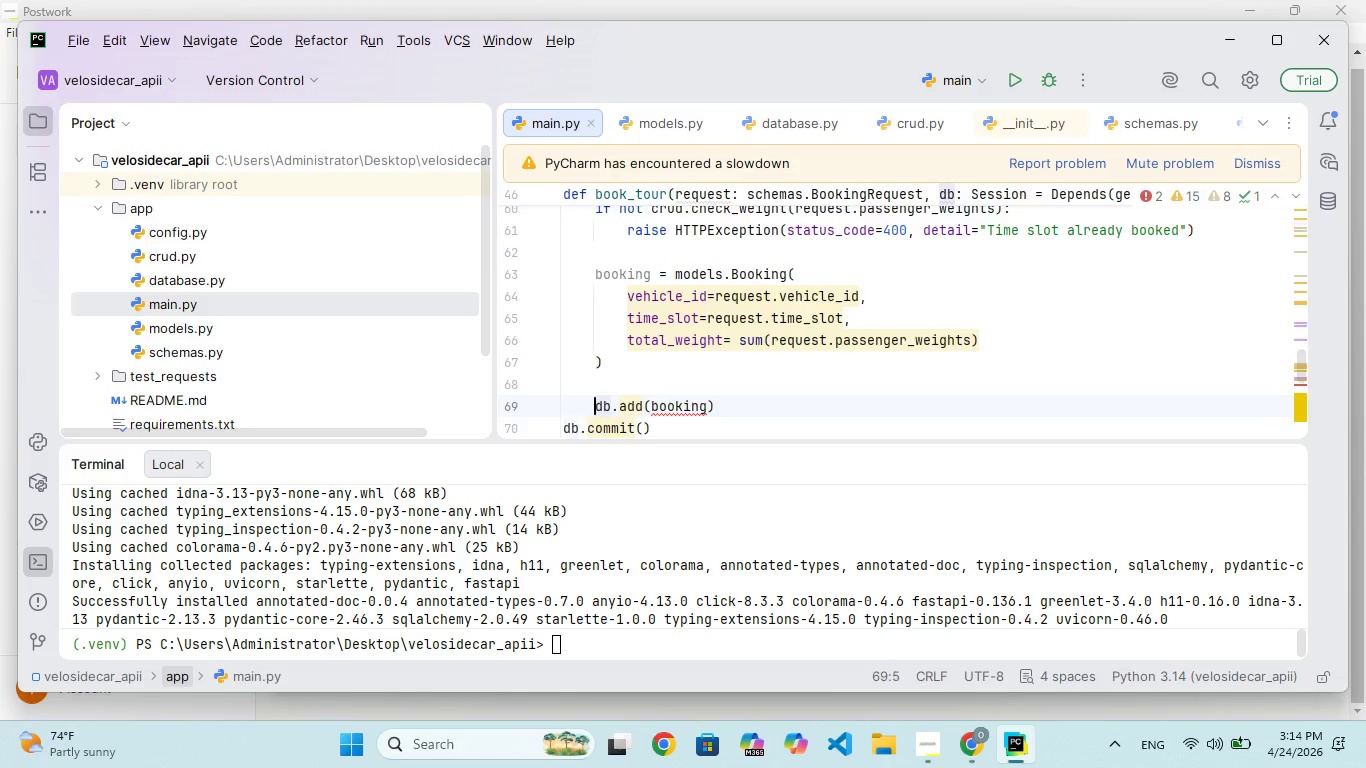 
key(Space)
 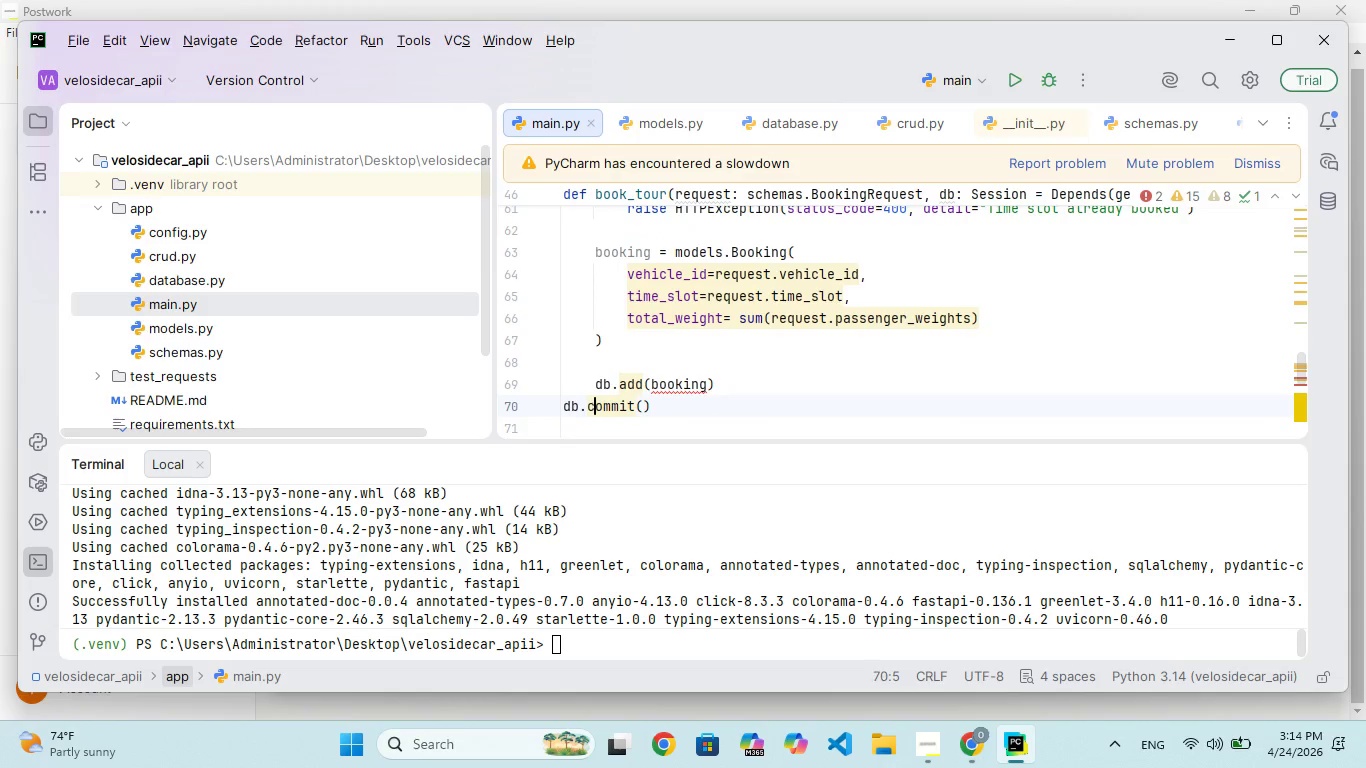 
key(ArrowDown)
 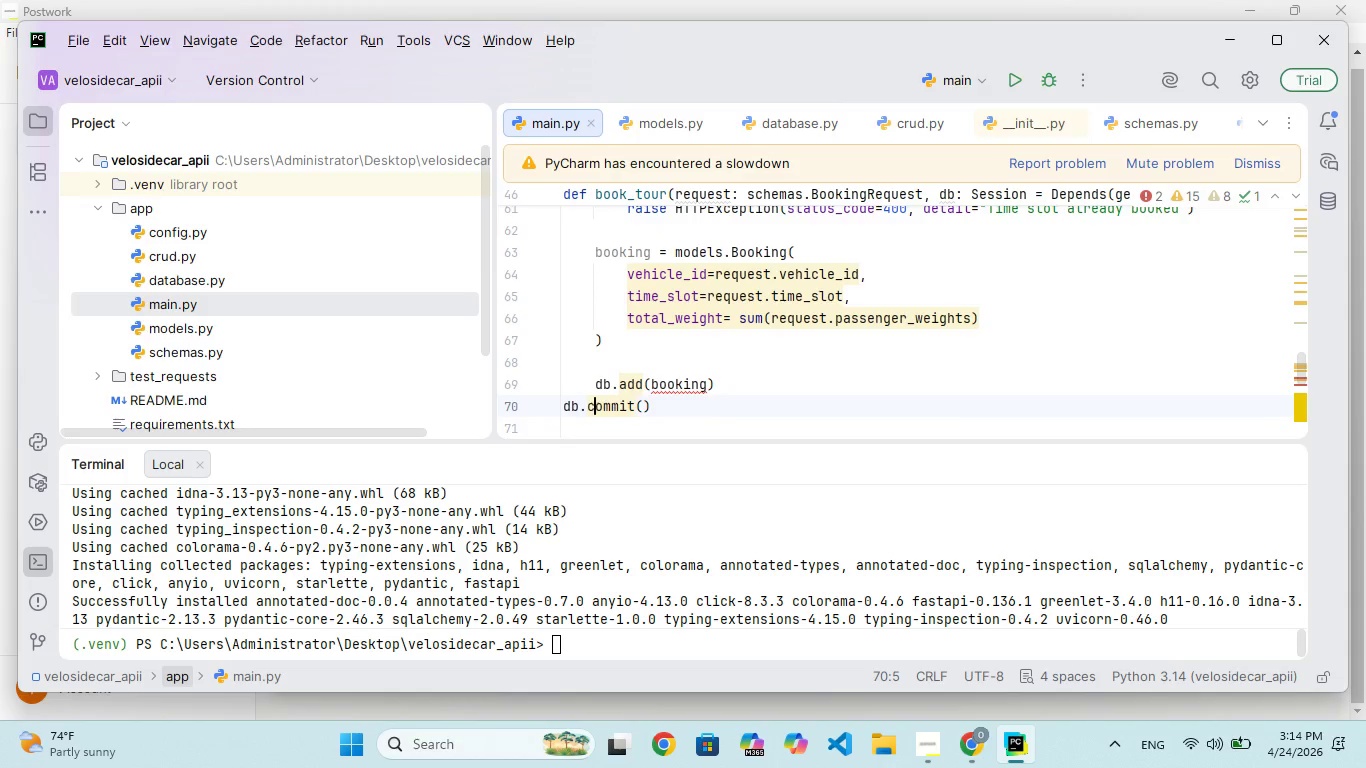 
key(ArrowLeft)
 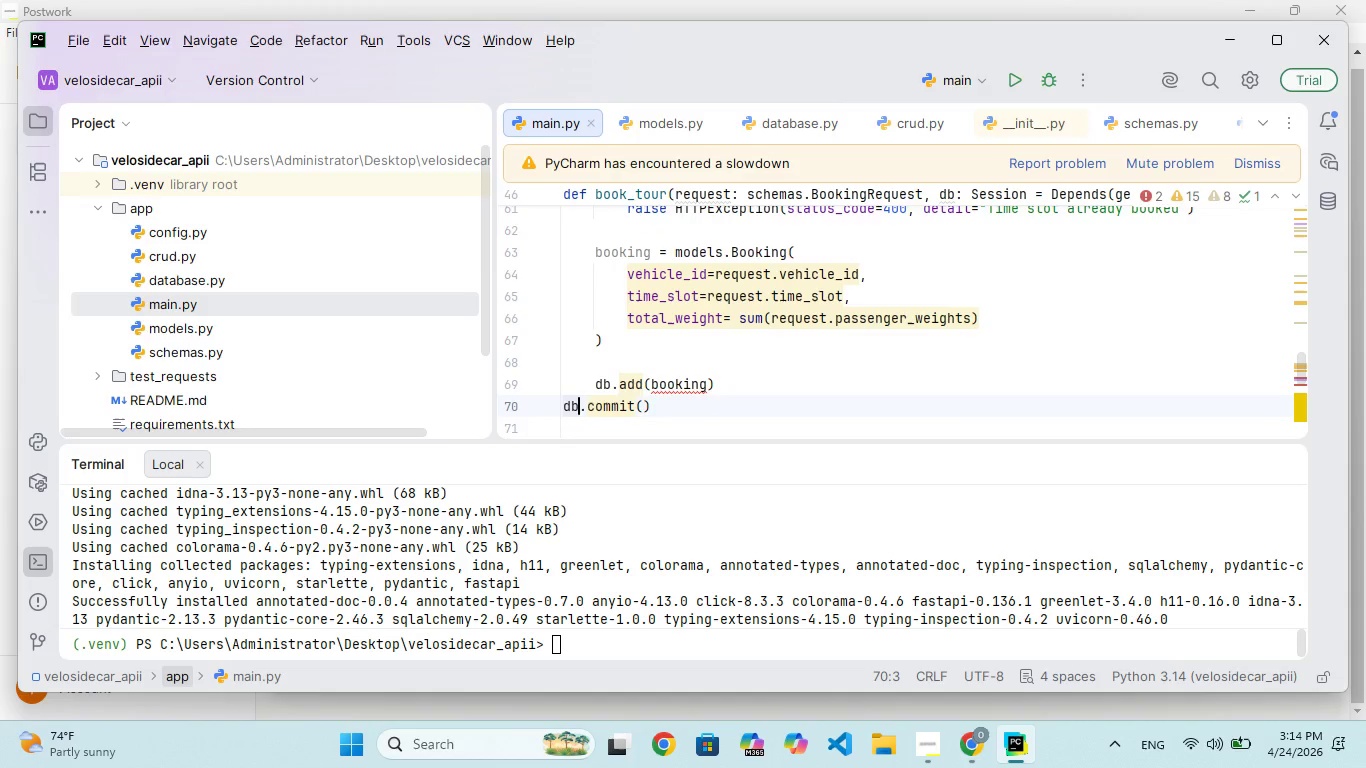 
key(ArrowLeft)
 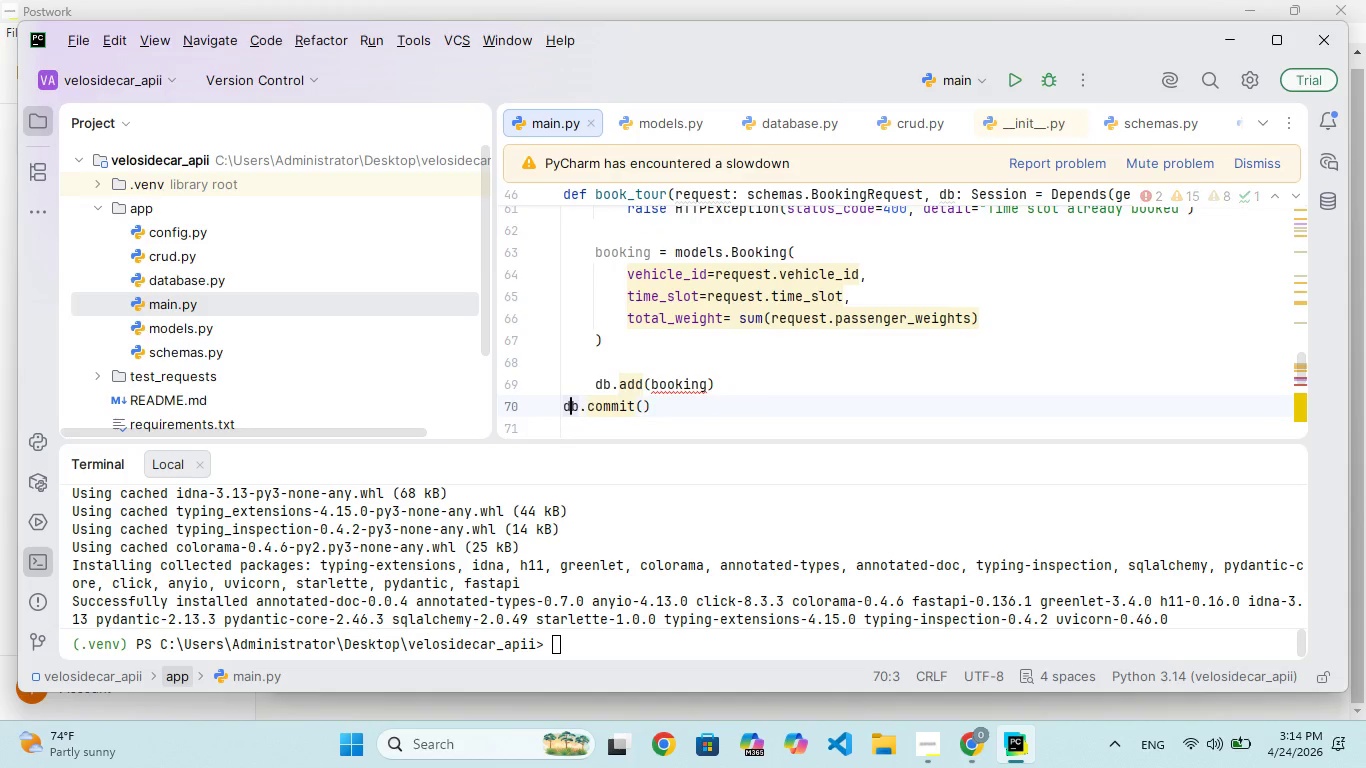 
key(ArrowLeft)
 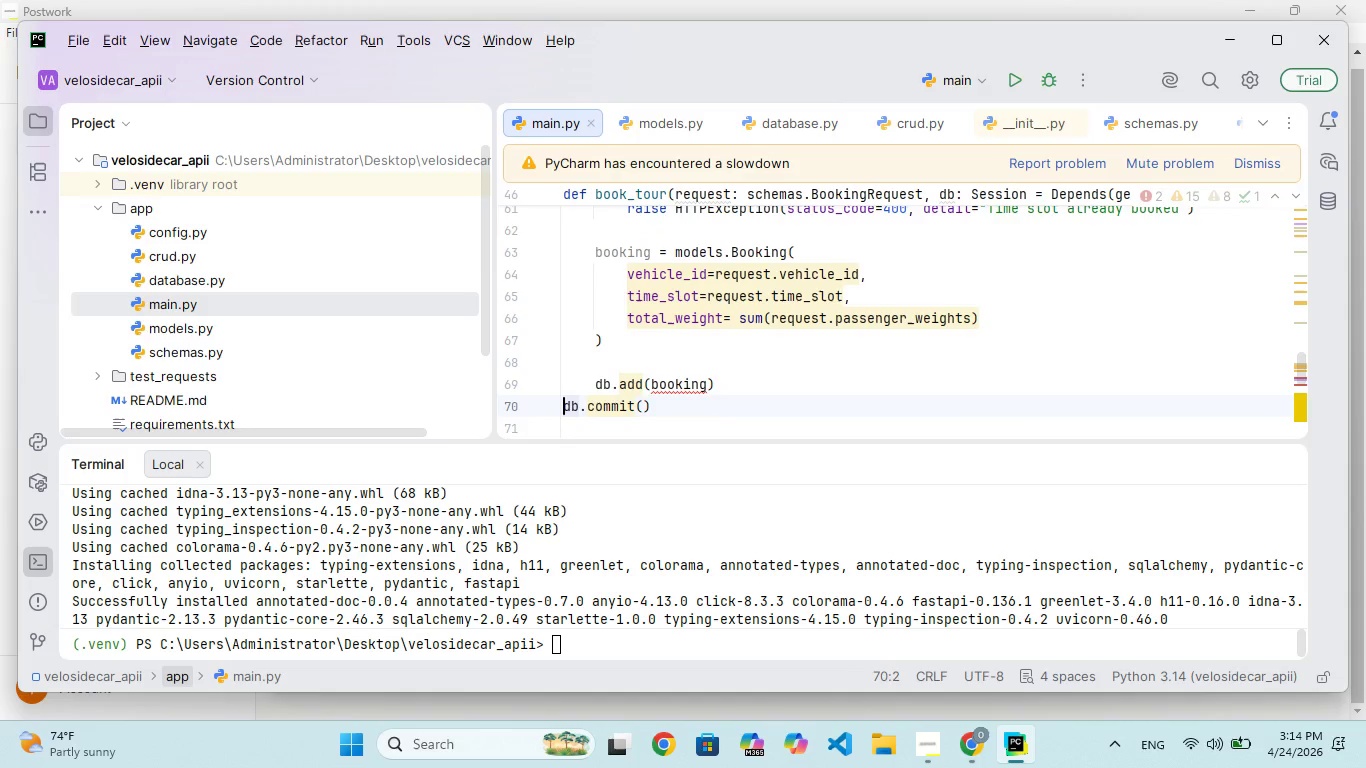 
key(ArrowLeft)
 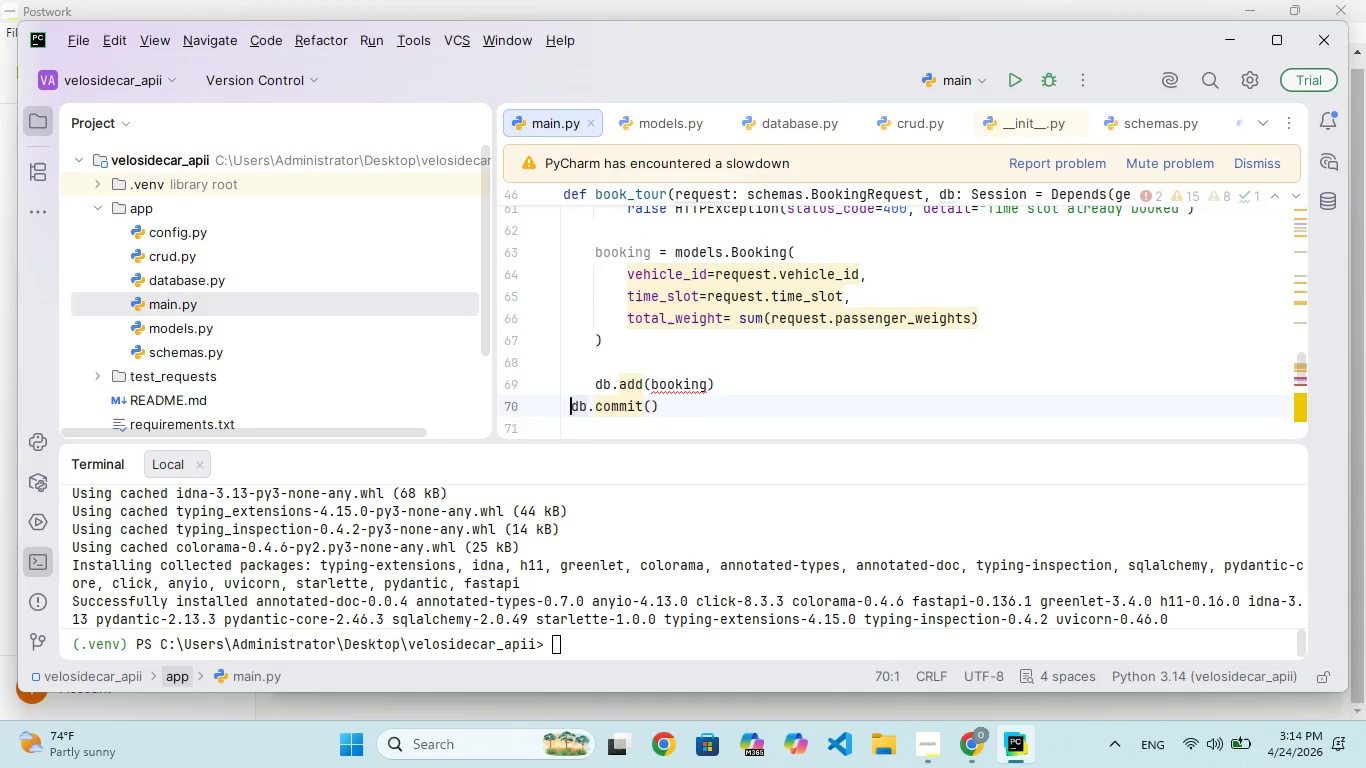 
key(Space)
 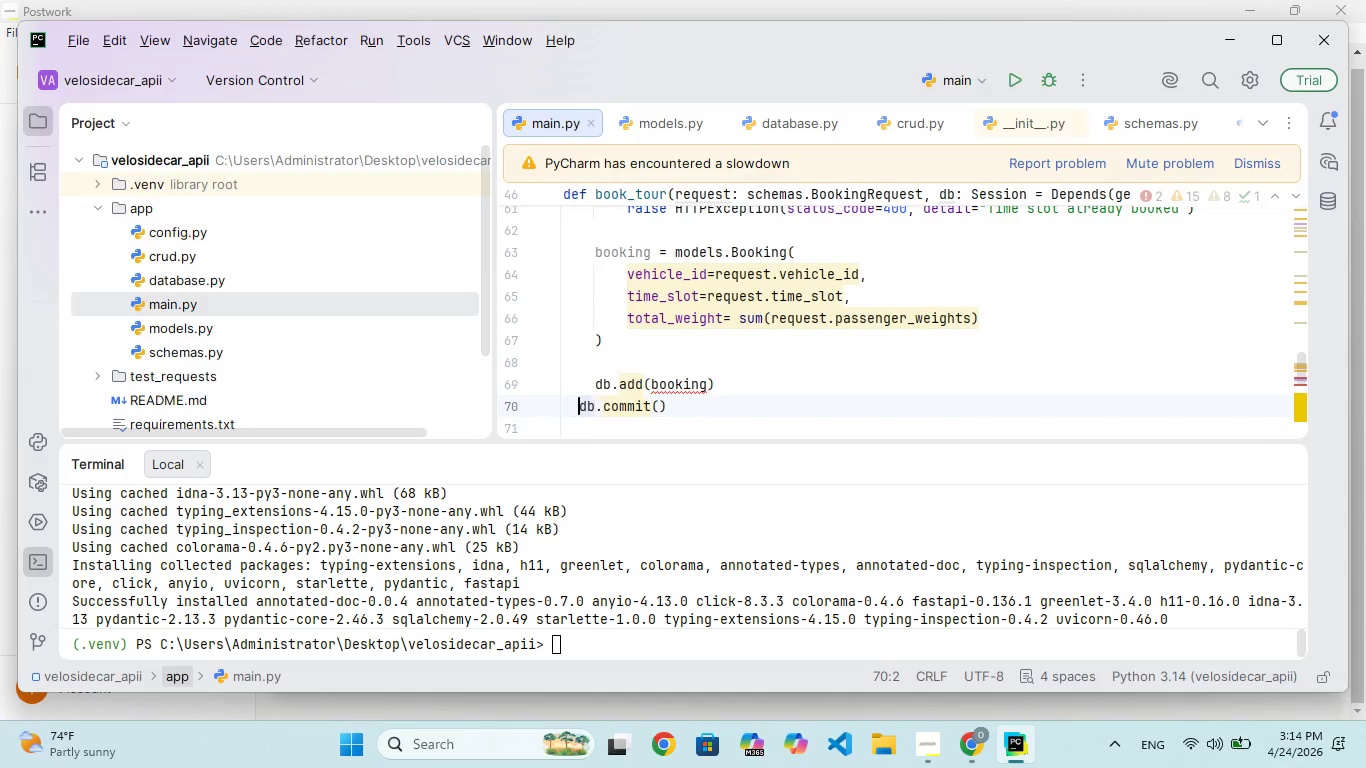 
key(Space)
 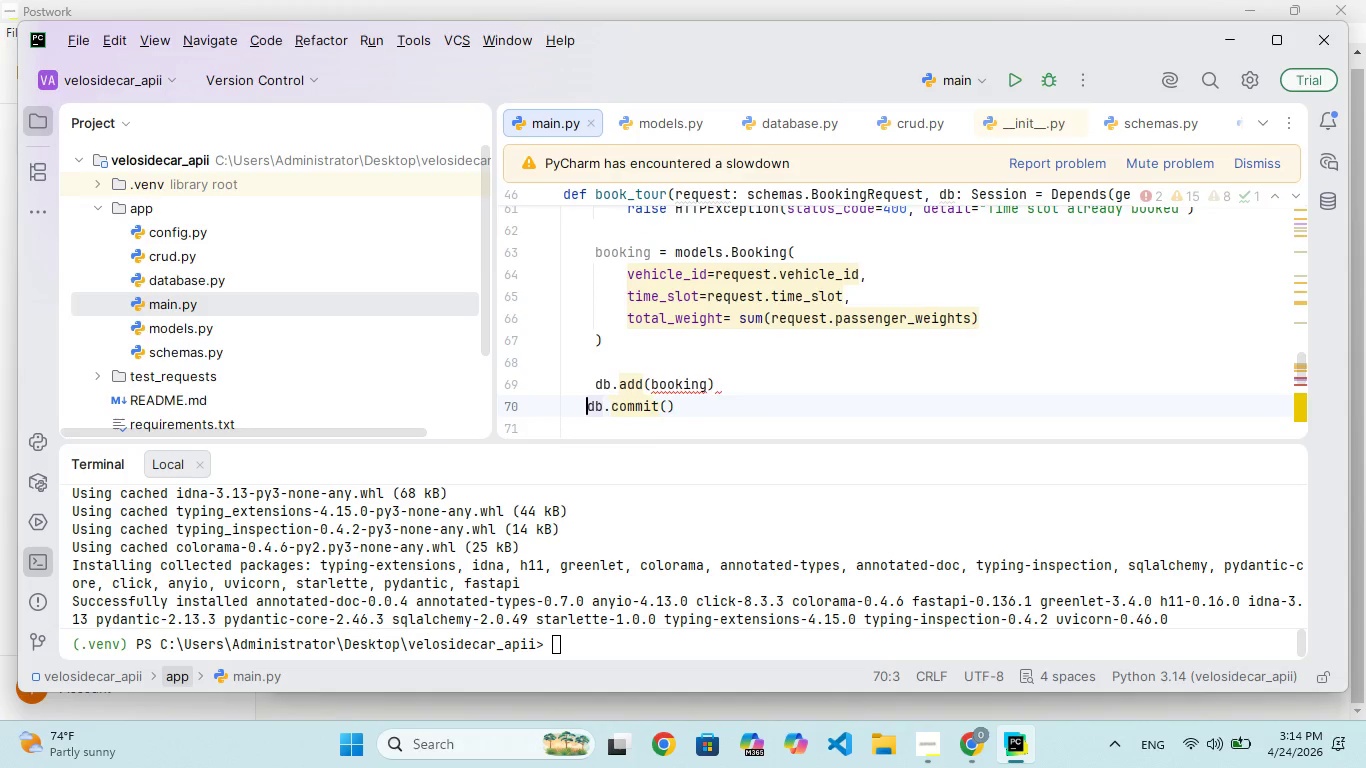 
key(Space)
 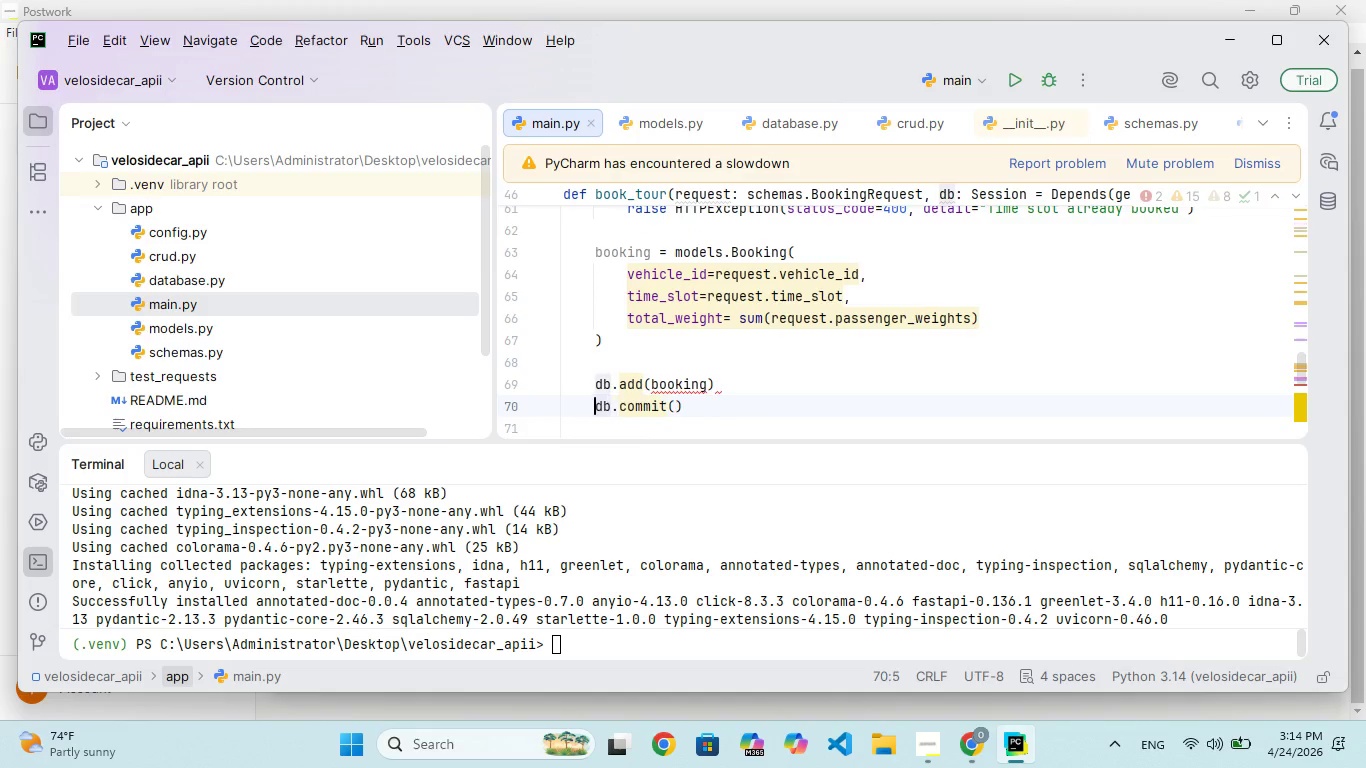 
key(Space)
 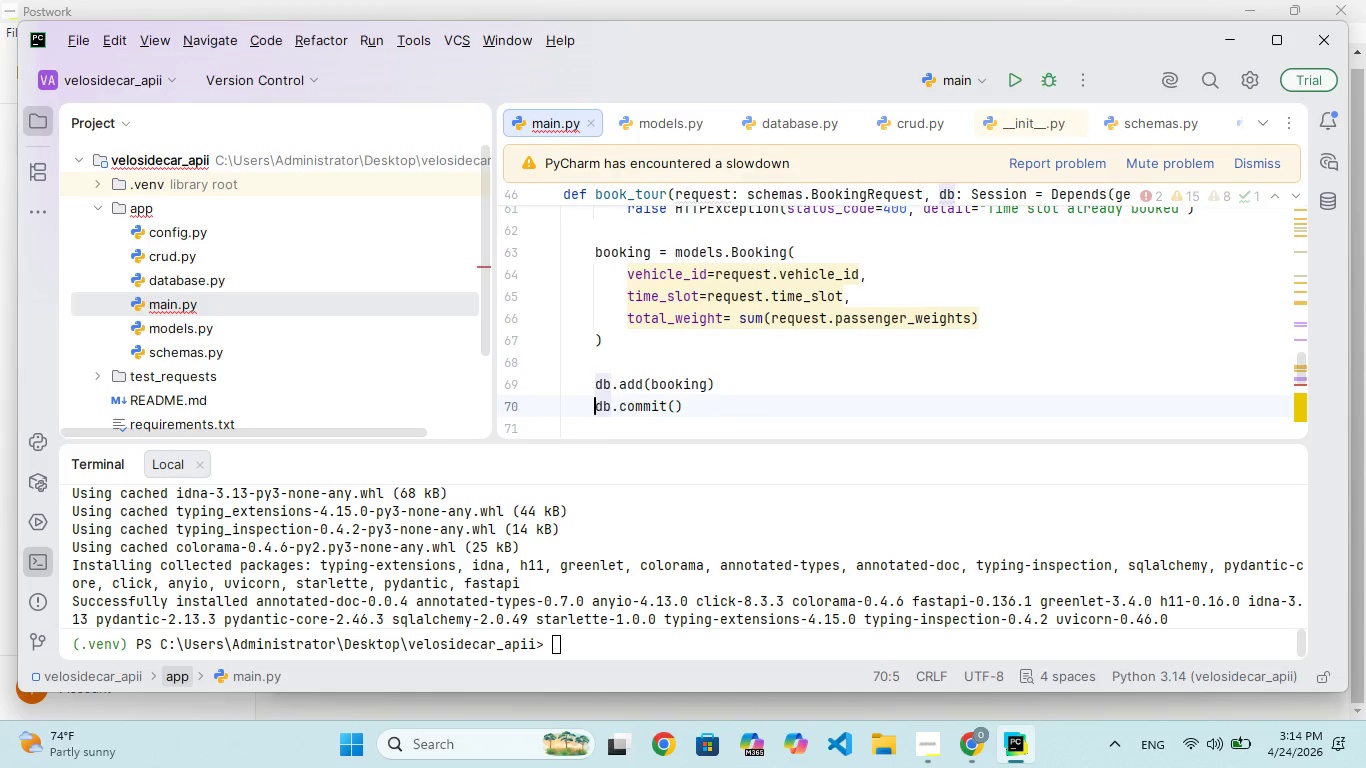 
key(ArrowDown)
 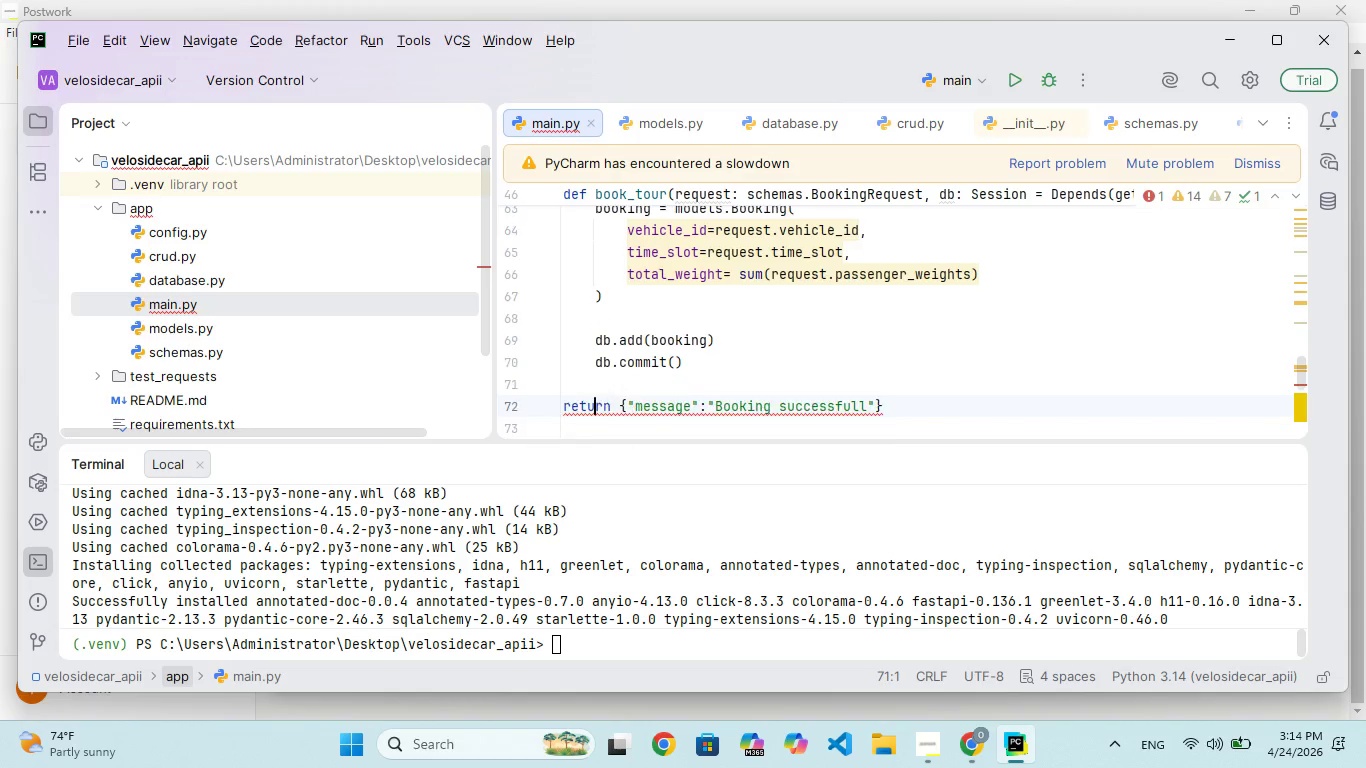 
key(ArrowDown)
 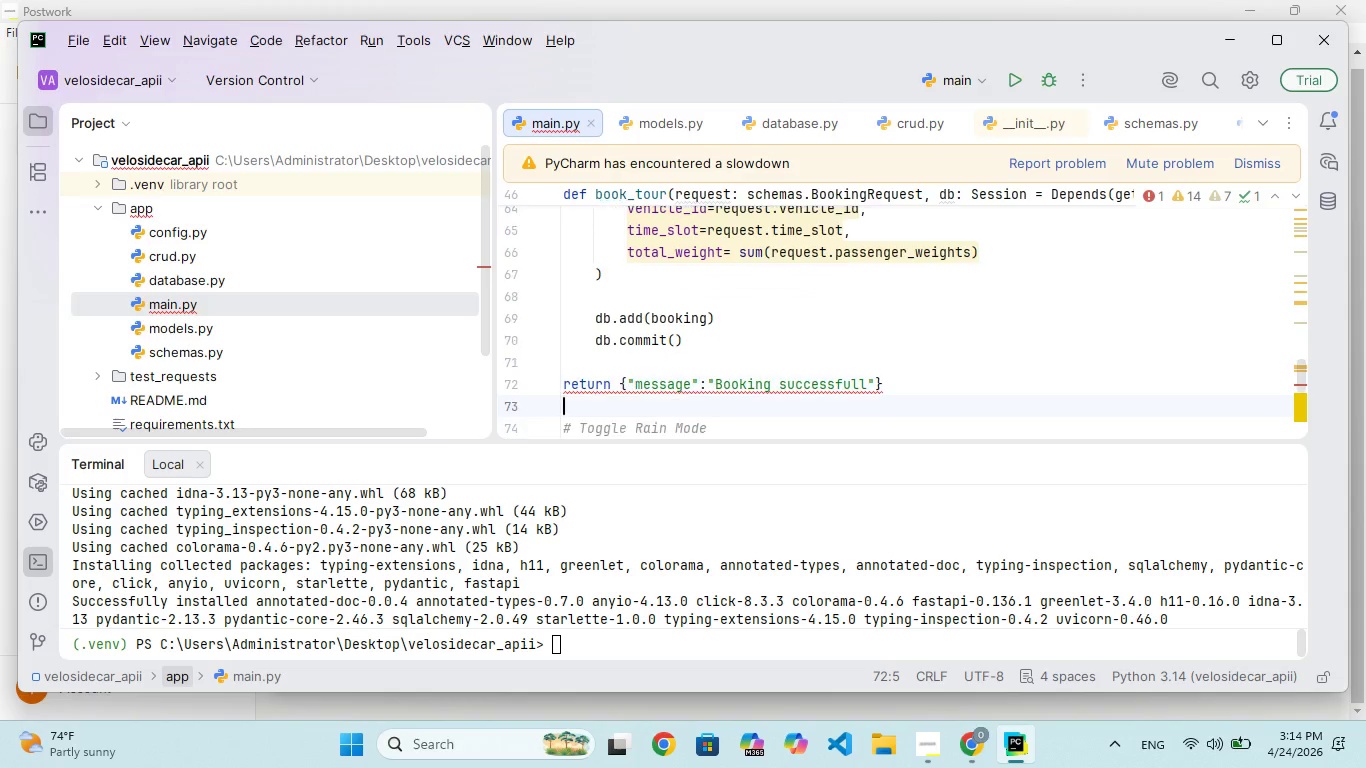 
key(ArrowDown)
 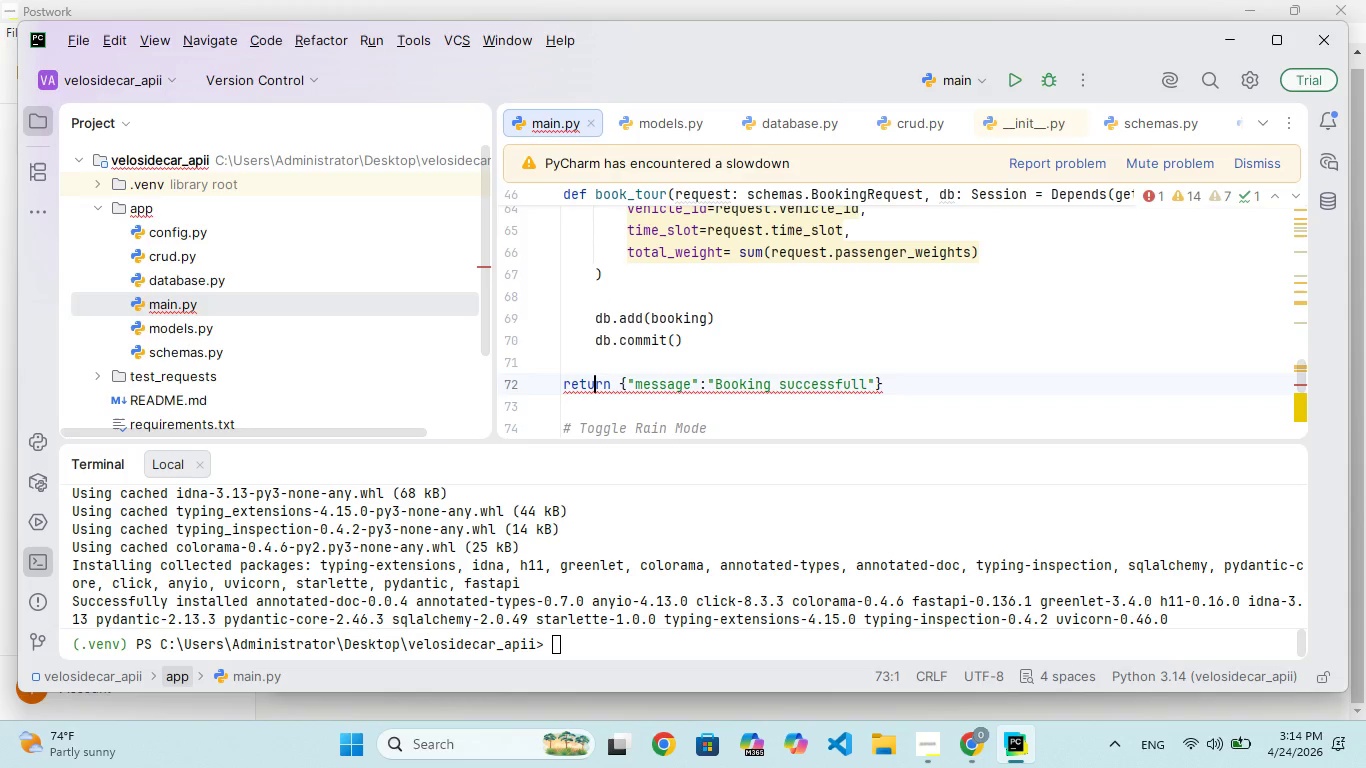 
key(ArrowUp)
 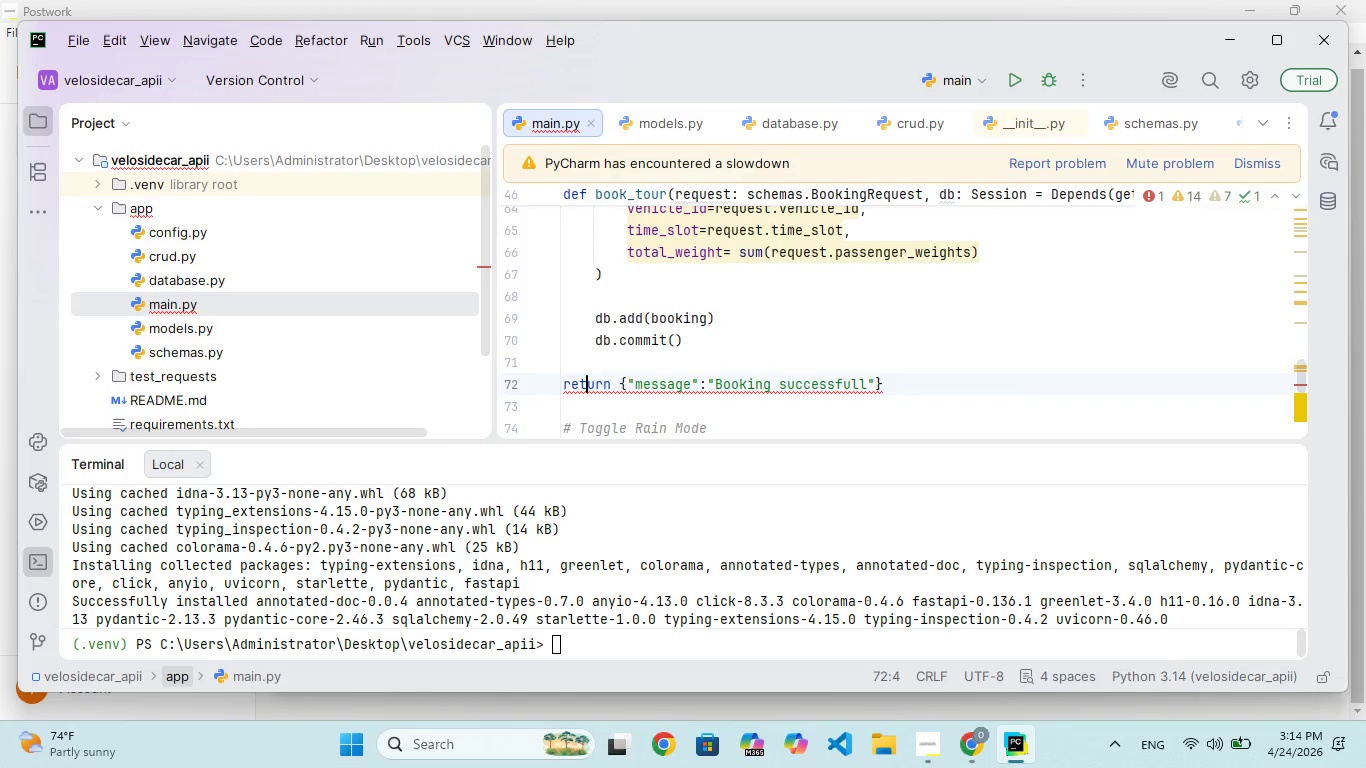 
key(ArrowLeft)
 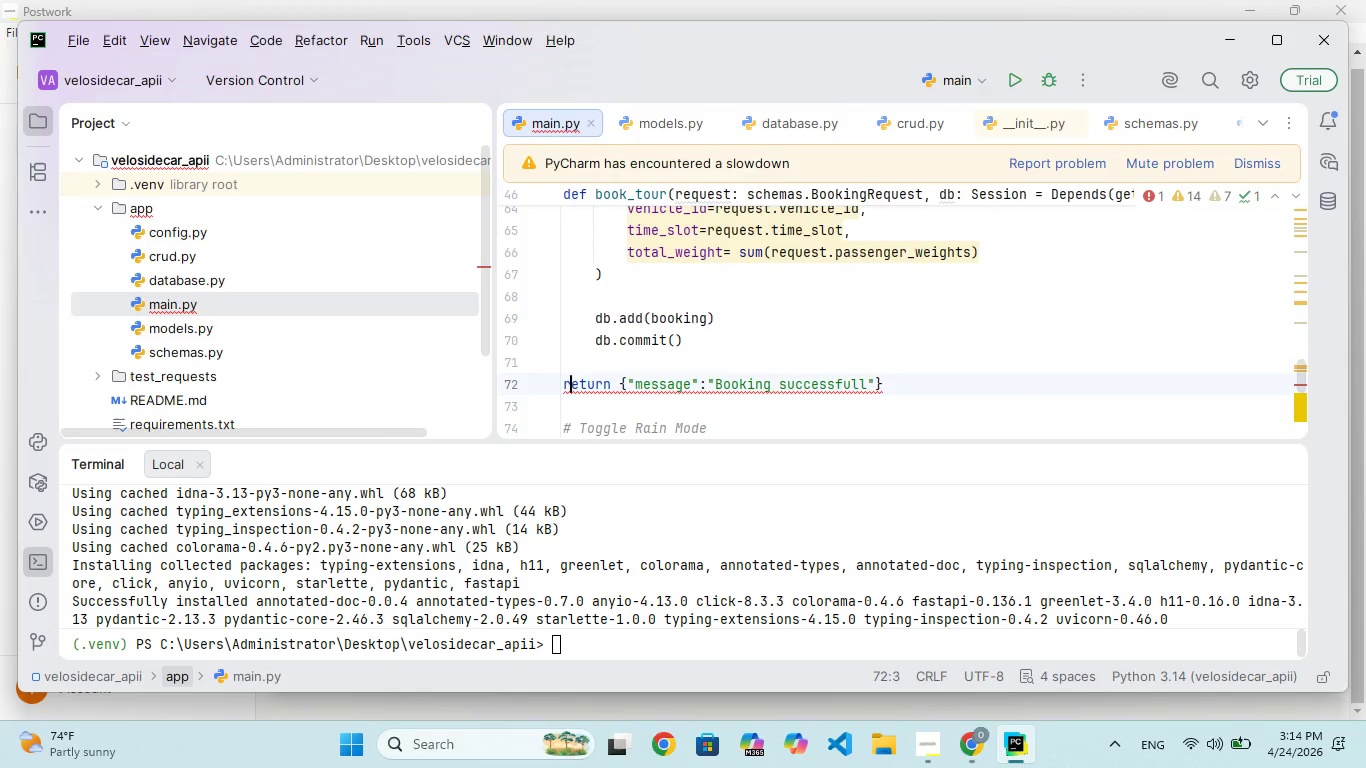 
key(ArrowLeft)
 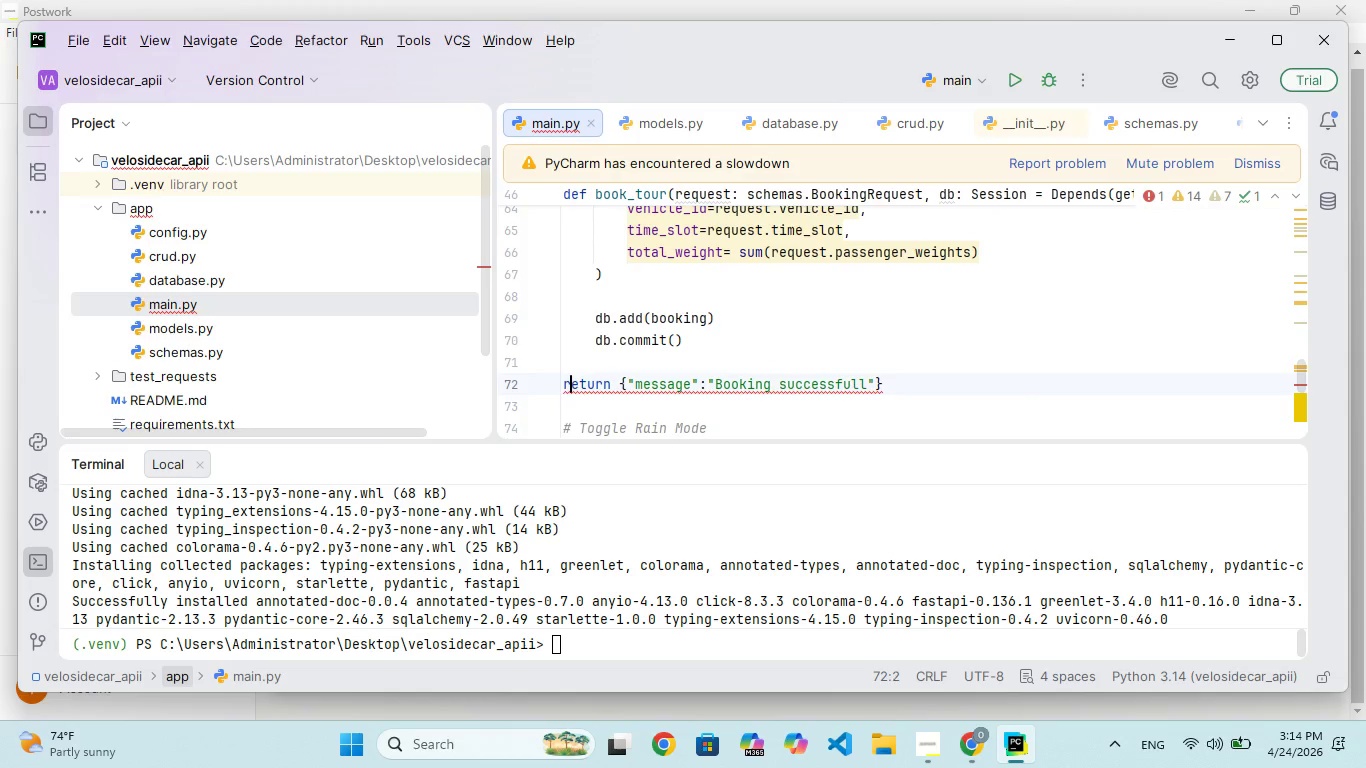 
hold_key(key=ArrowLeft, duration=0.33)
 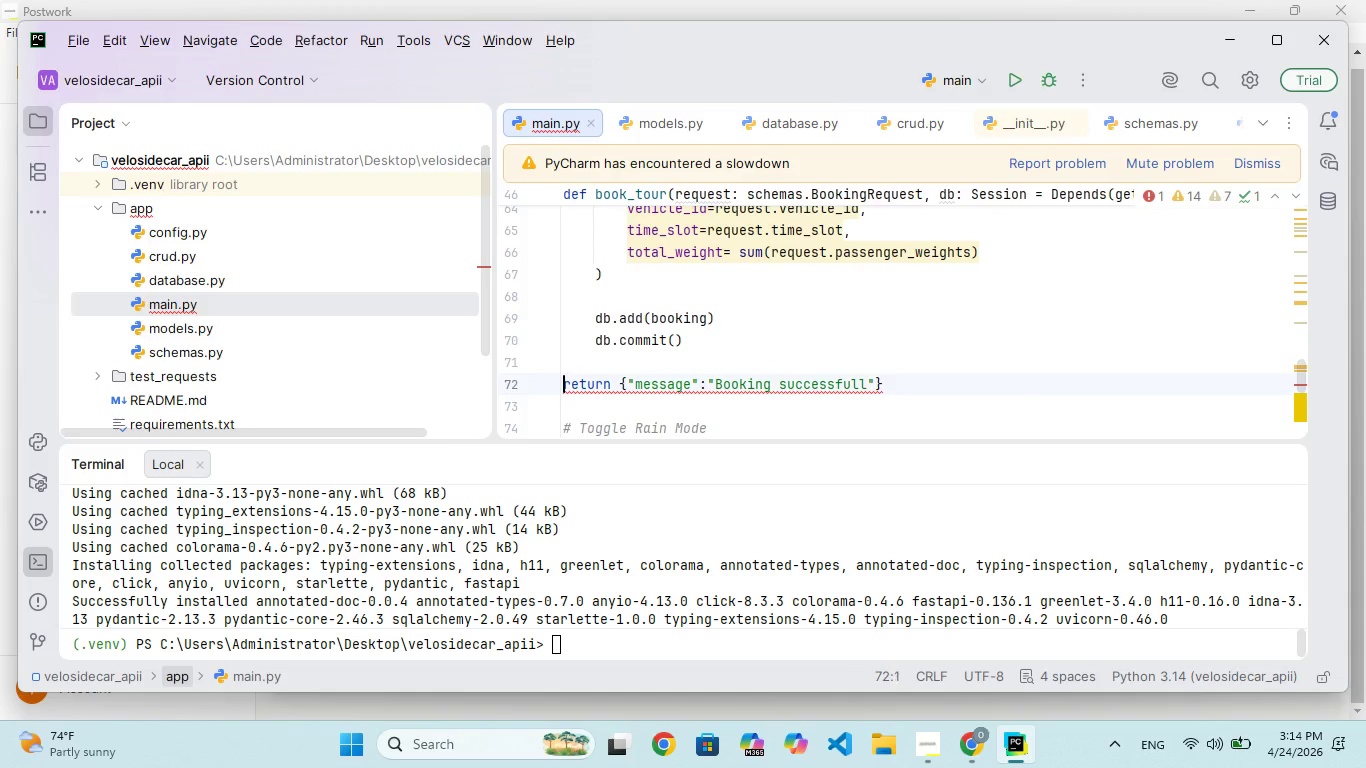 
key(ArrowLeft)
 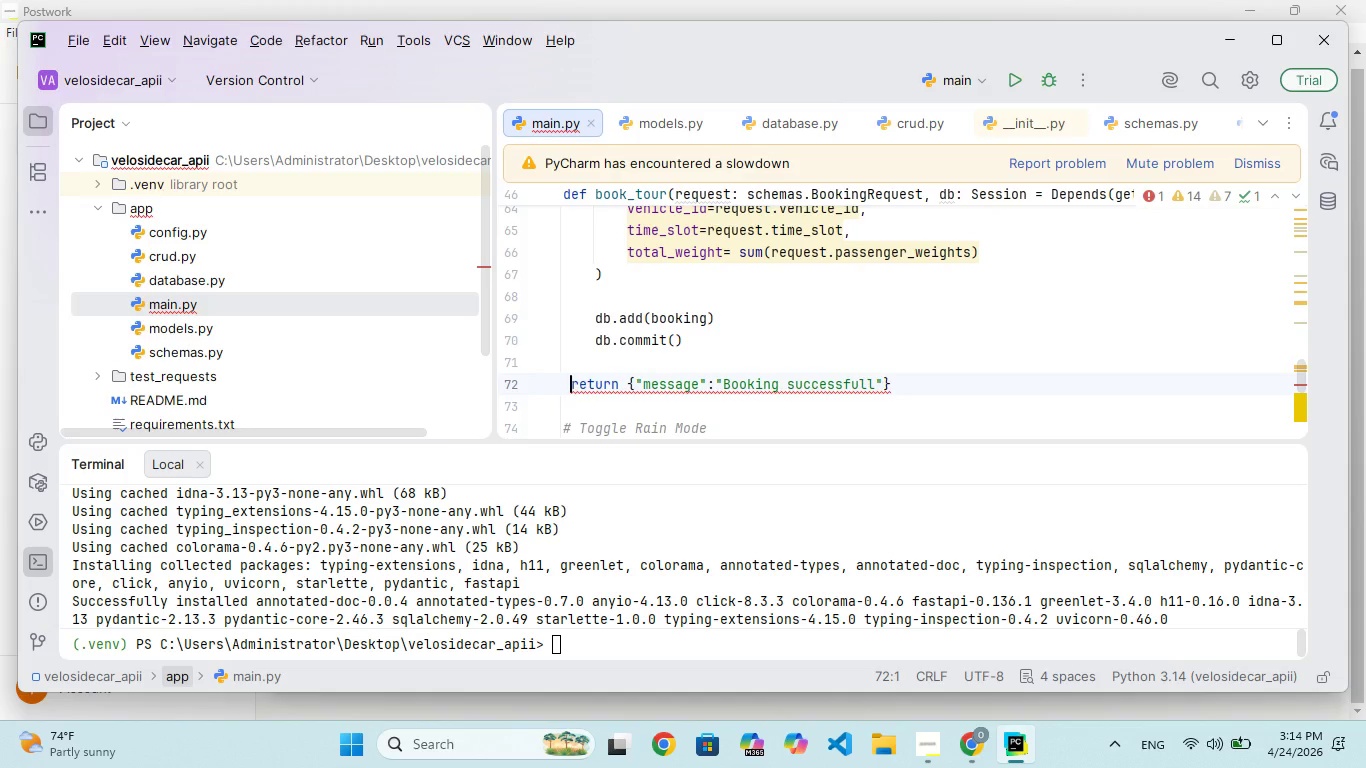 
key(Space)
 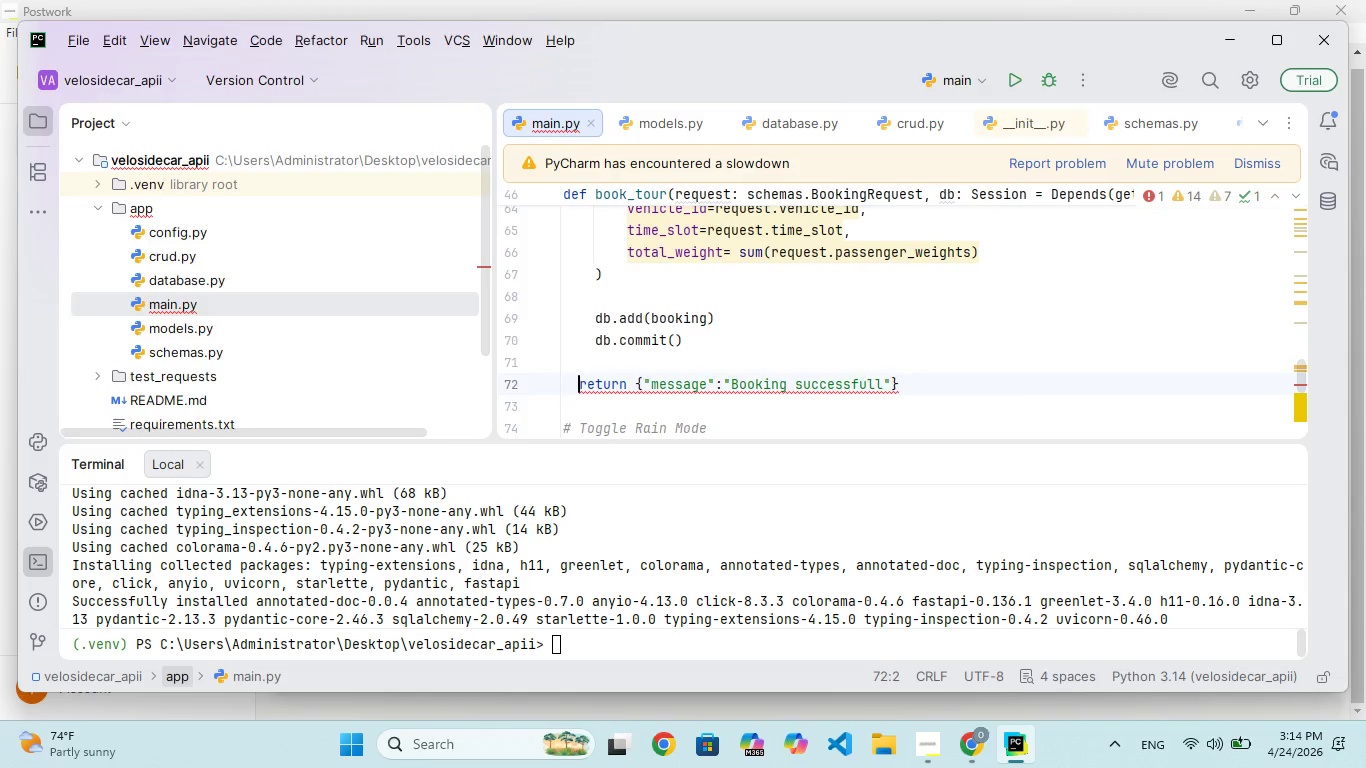 
key(Space)
 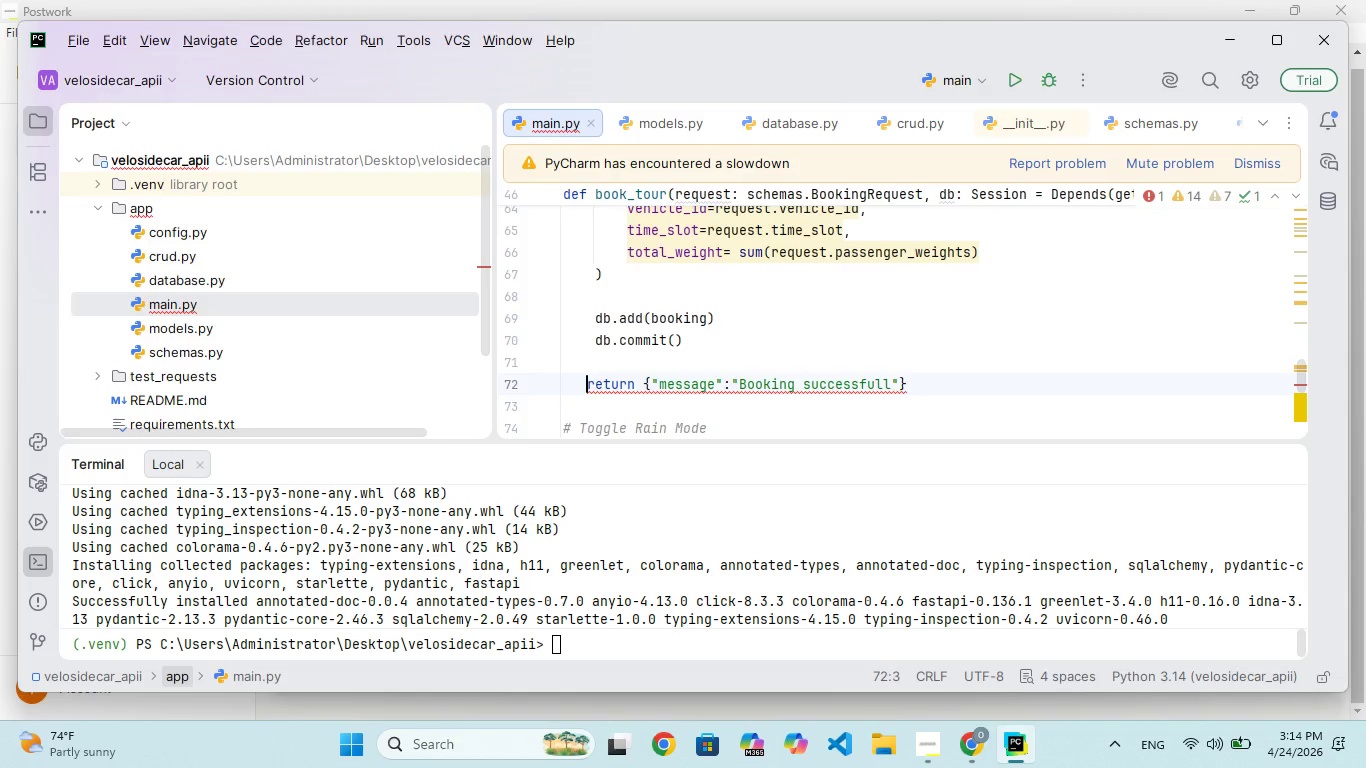 
key(Space)
 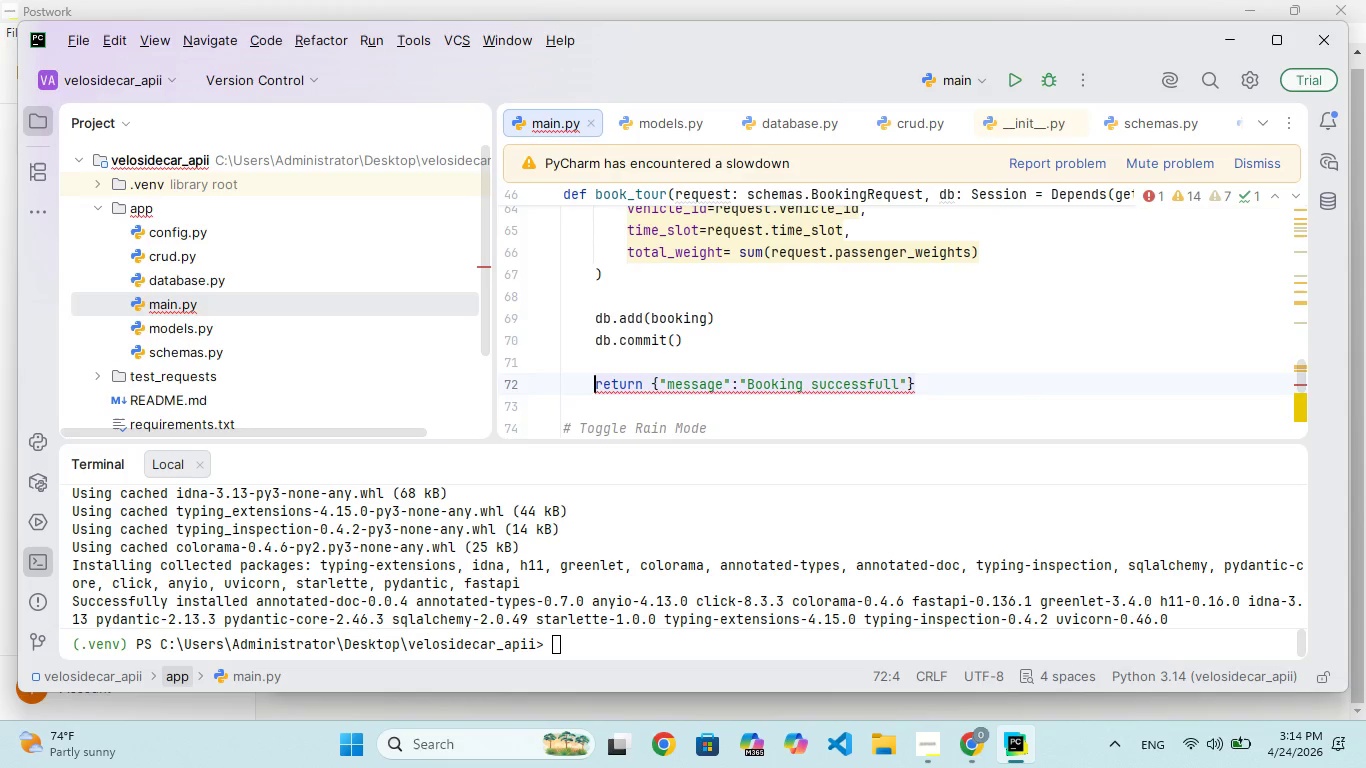 
key(Space)
 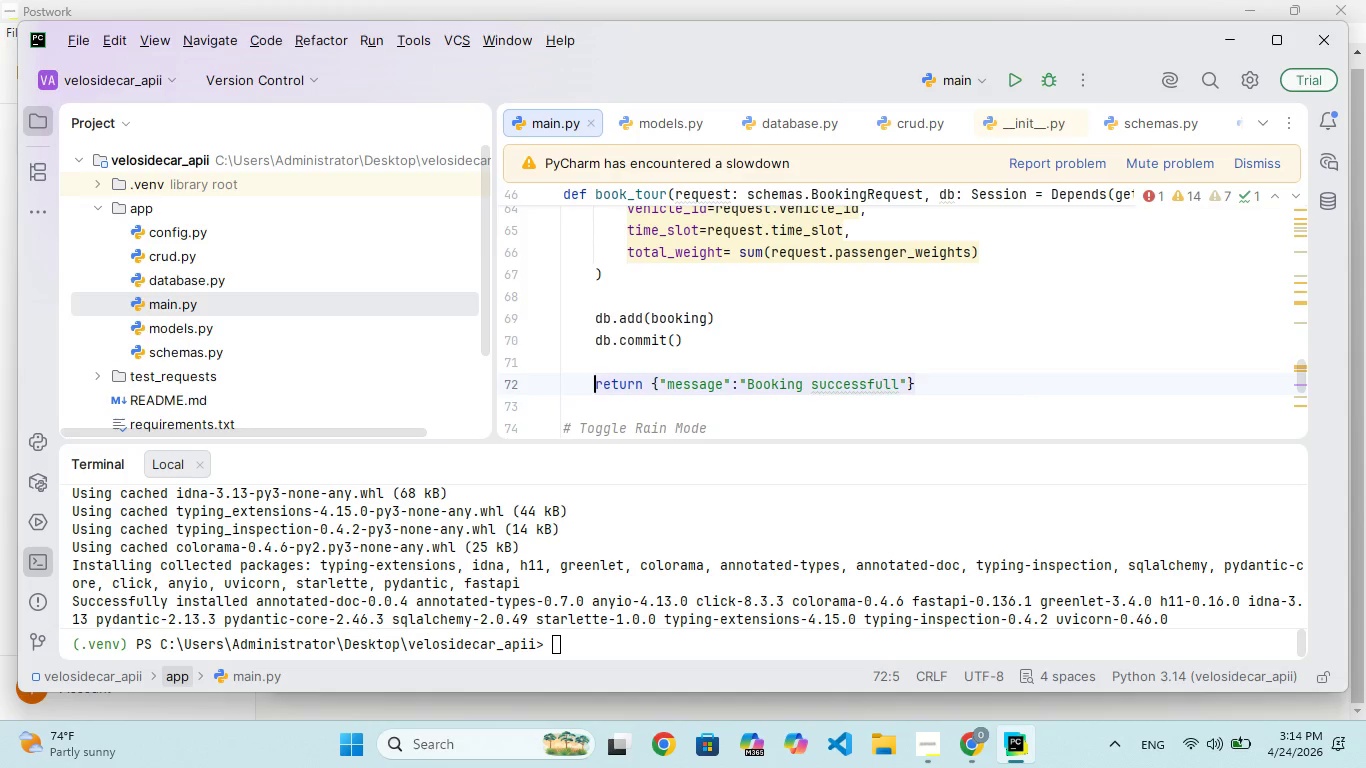 
key(ArrowDown)
 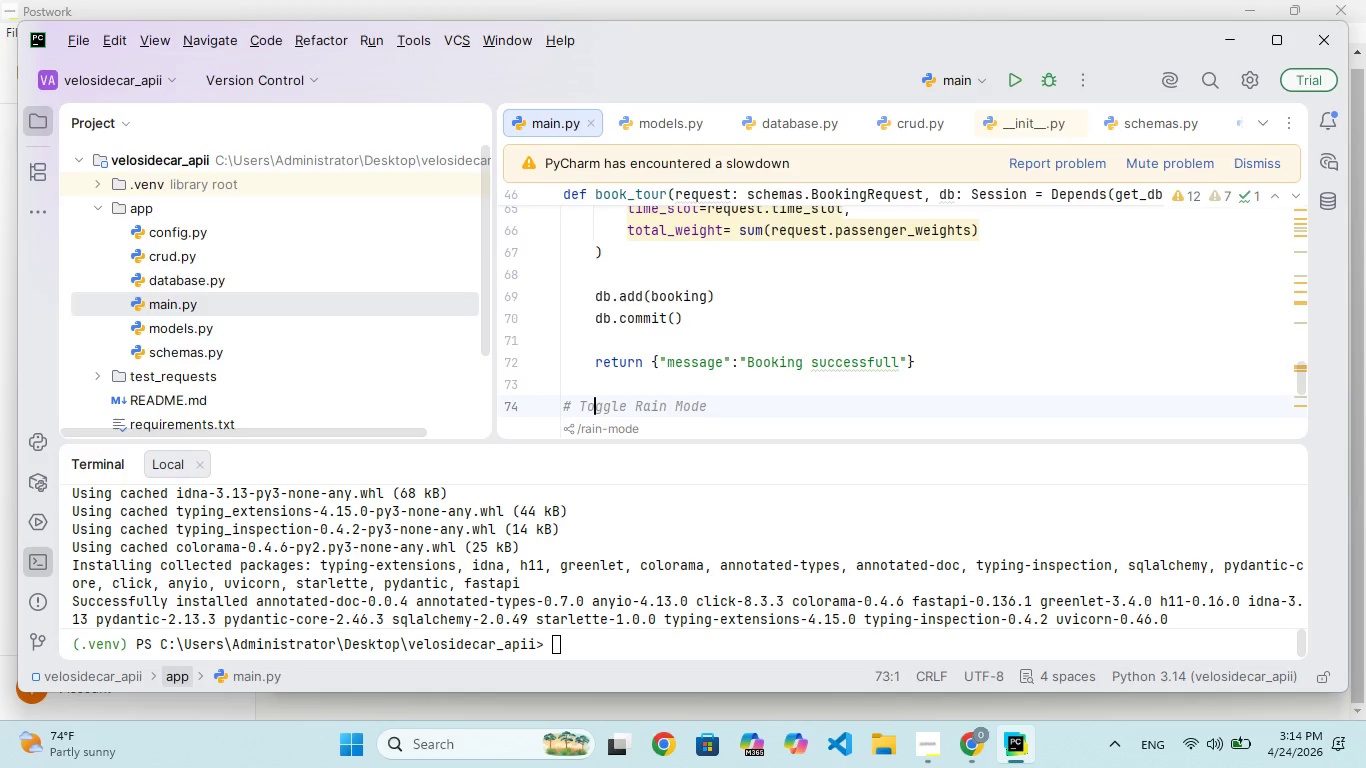 
key(ArrowDown)
 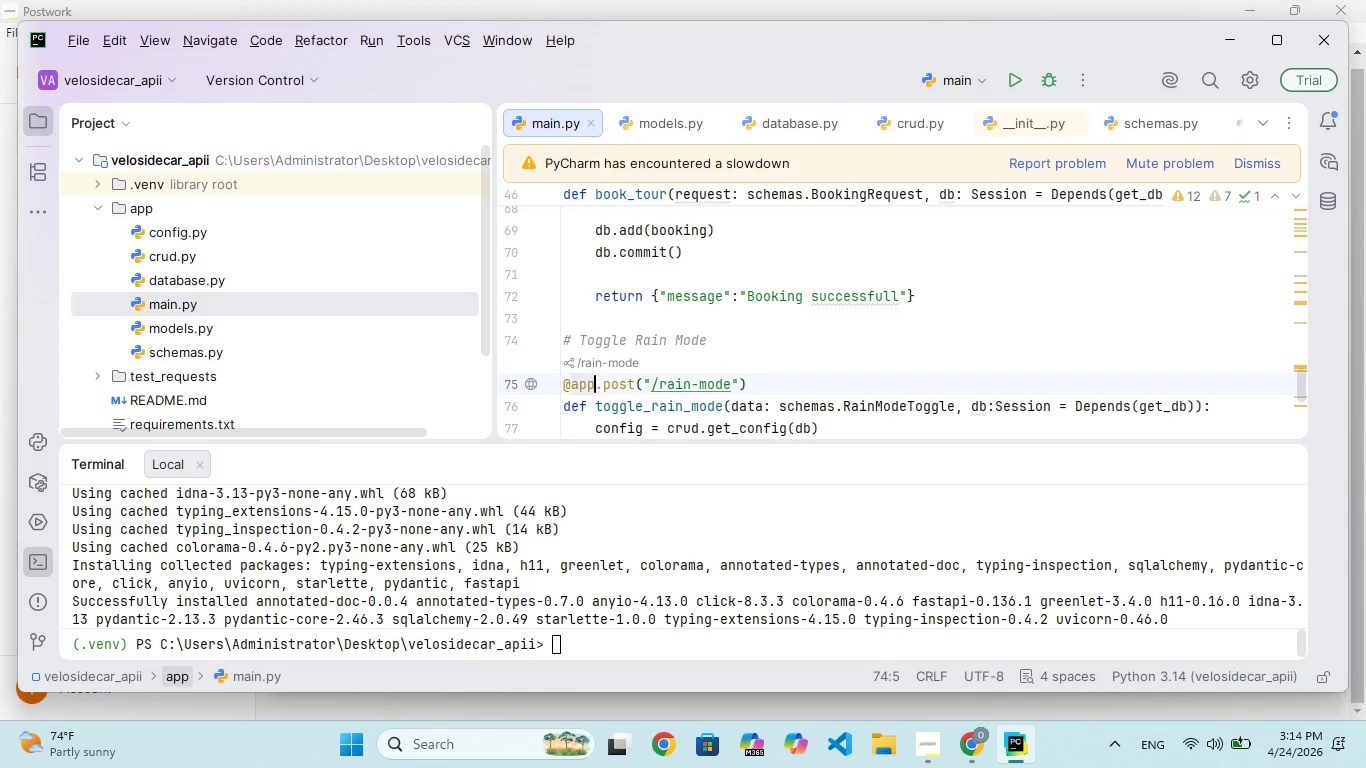 
key(ArrowDown)
 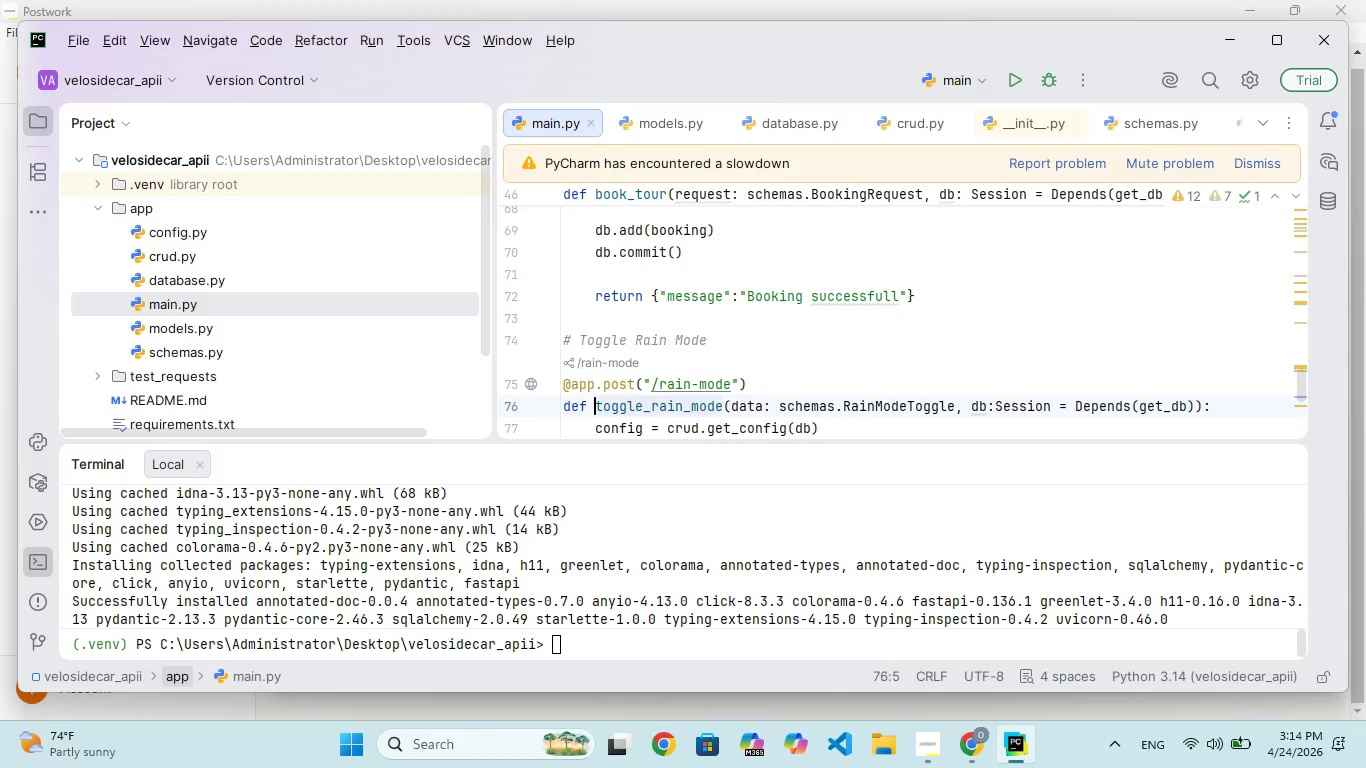 
key(ArrowDown)
 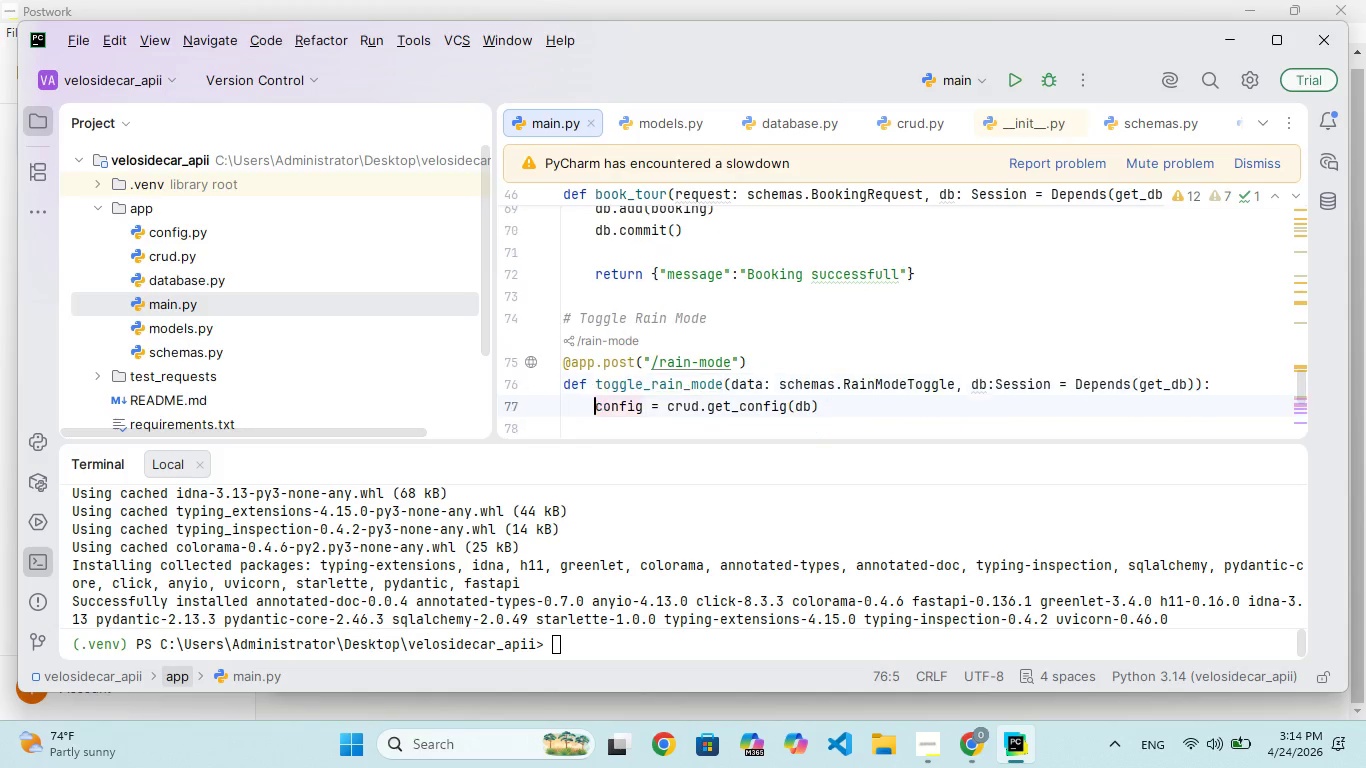 
key(ArrowDown)
 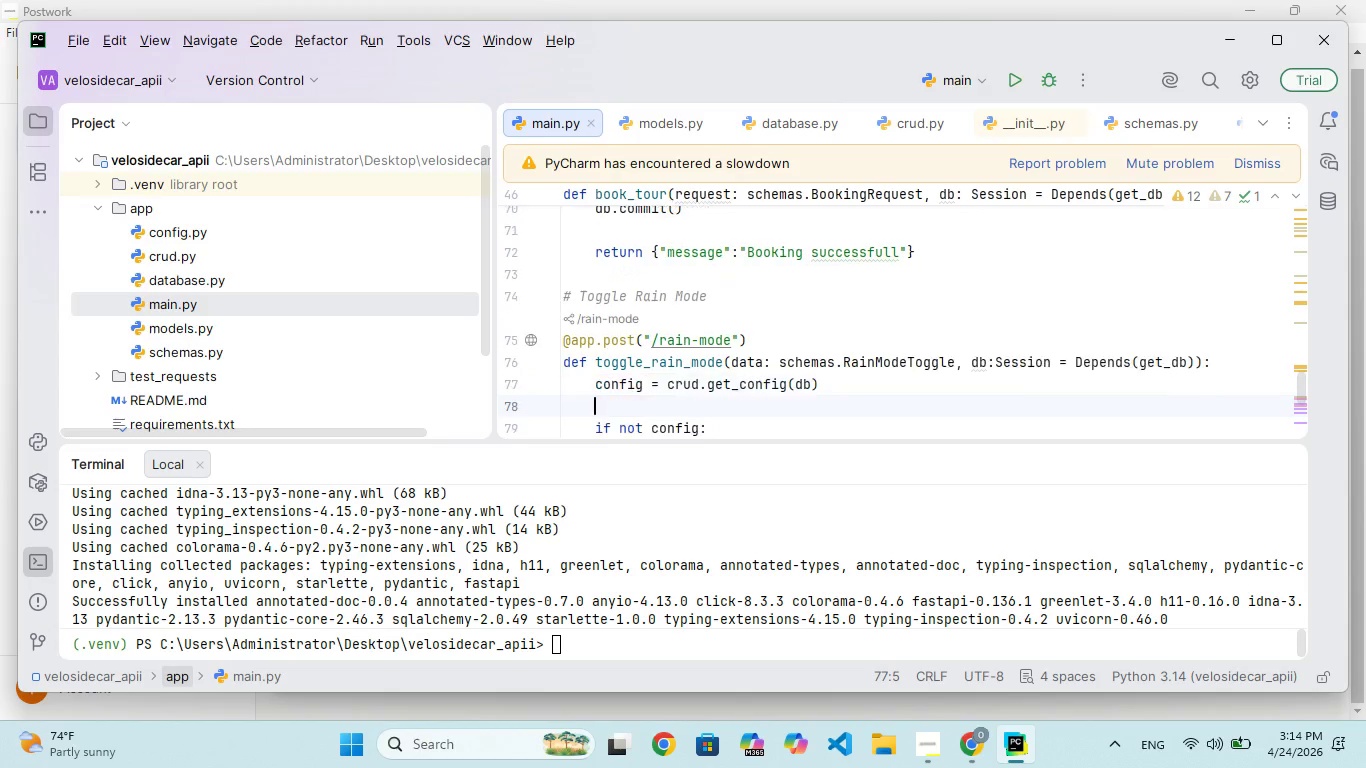 
key(ArrowDown)
 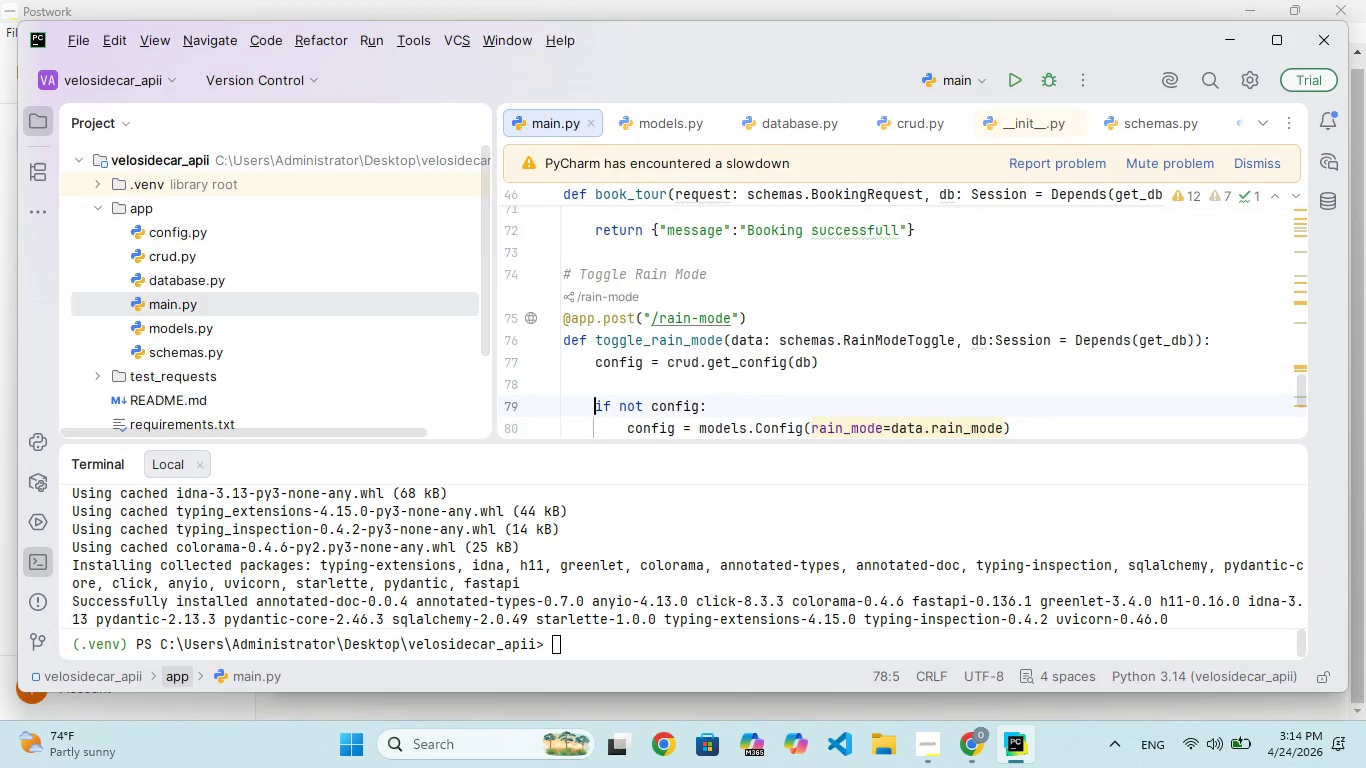 
hold_key(key=ArrowDown, duration=1.38)